 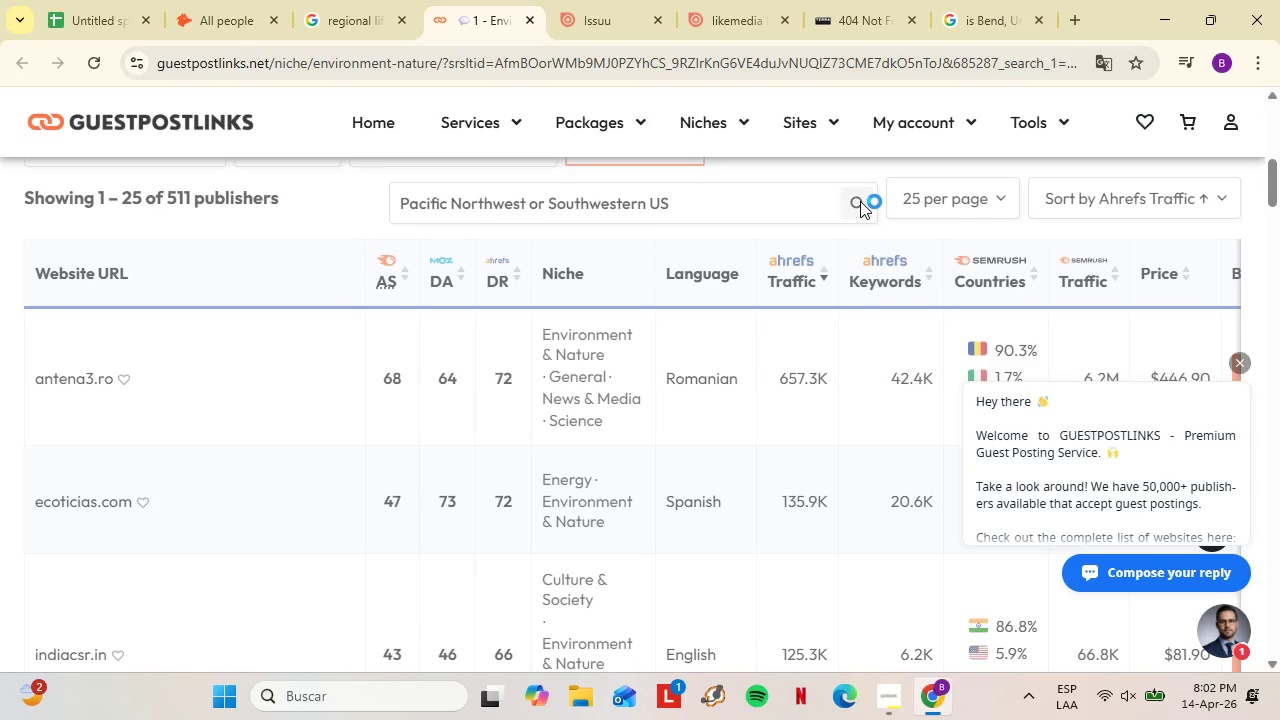 
scroll: coordinate [326, 460], scroll_direction: down, amount: 3.0
 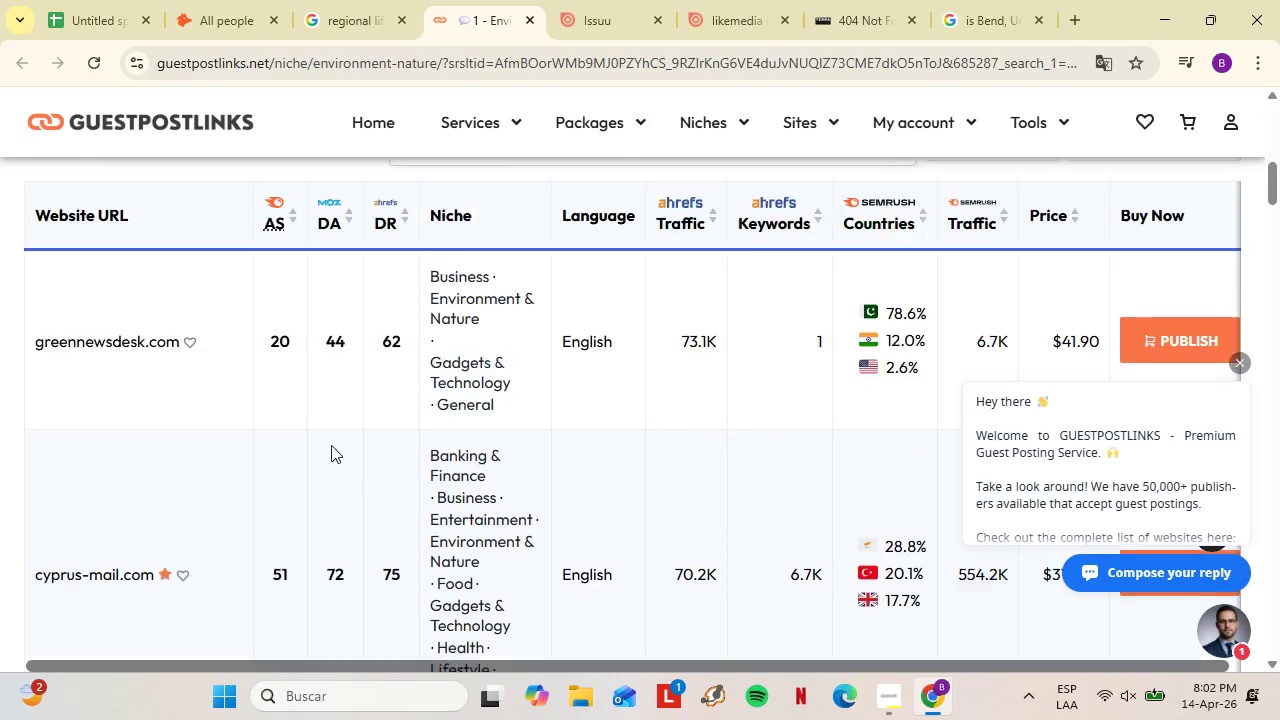 
left_click([98, 356])
 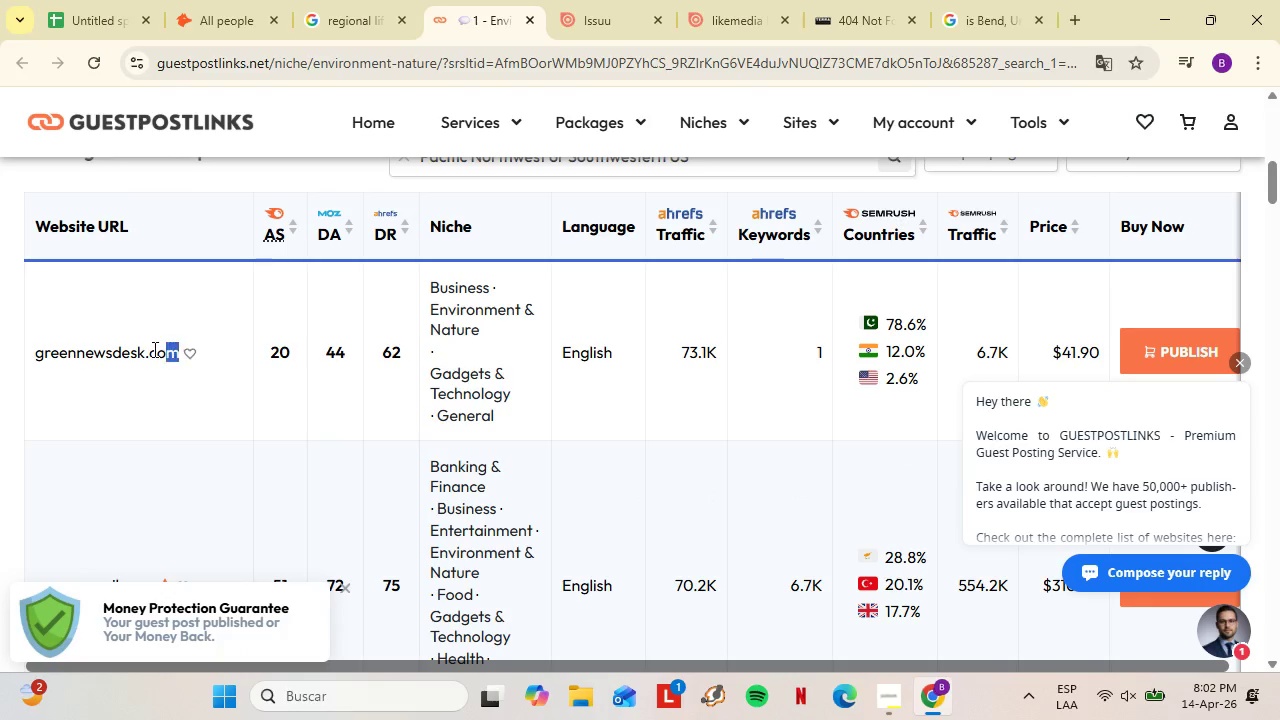 
scroll: coordinate [334, 443], scroll_direction: up, amount: 1.0
 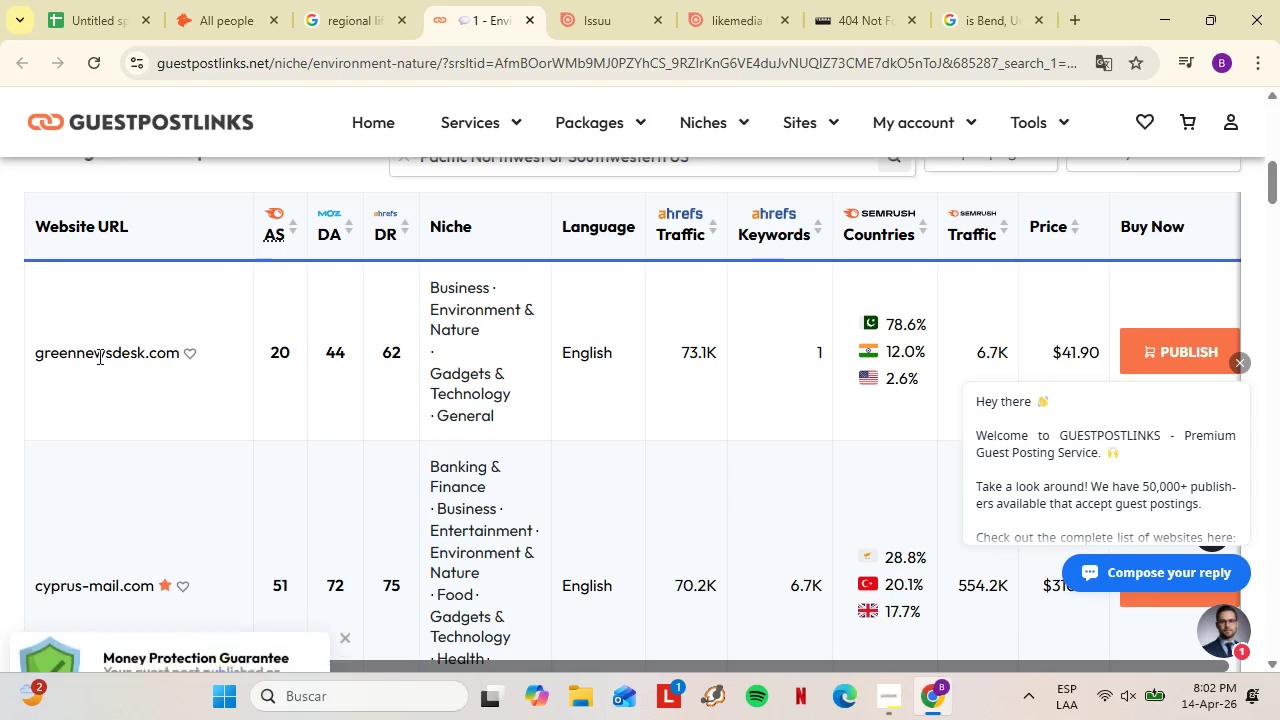 
left_click_drag(start_coordinate=[176, 349], to_coordinate=[43, 342])
 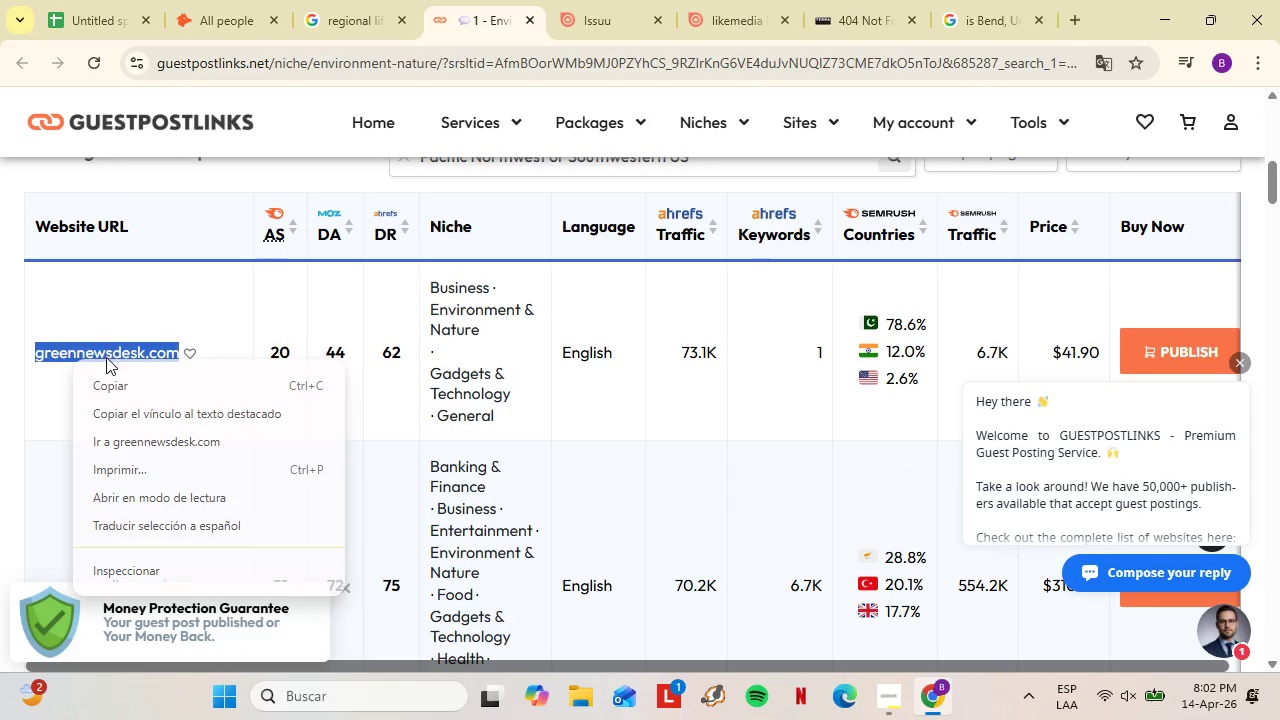 
right_click([73, 359])
 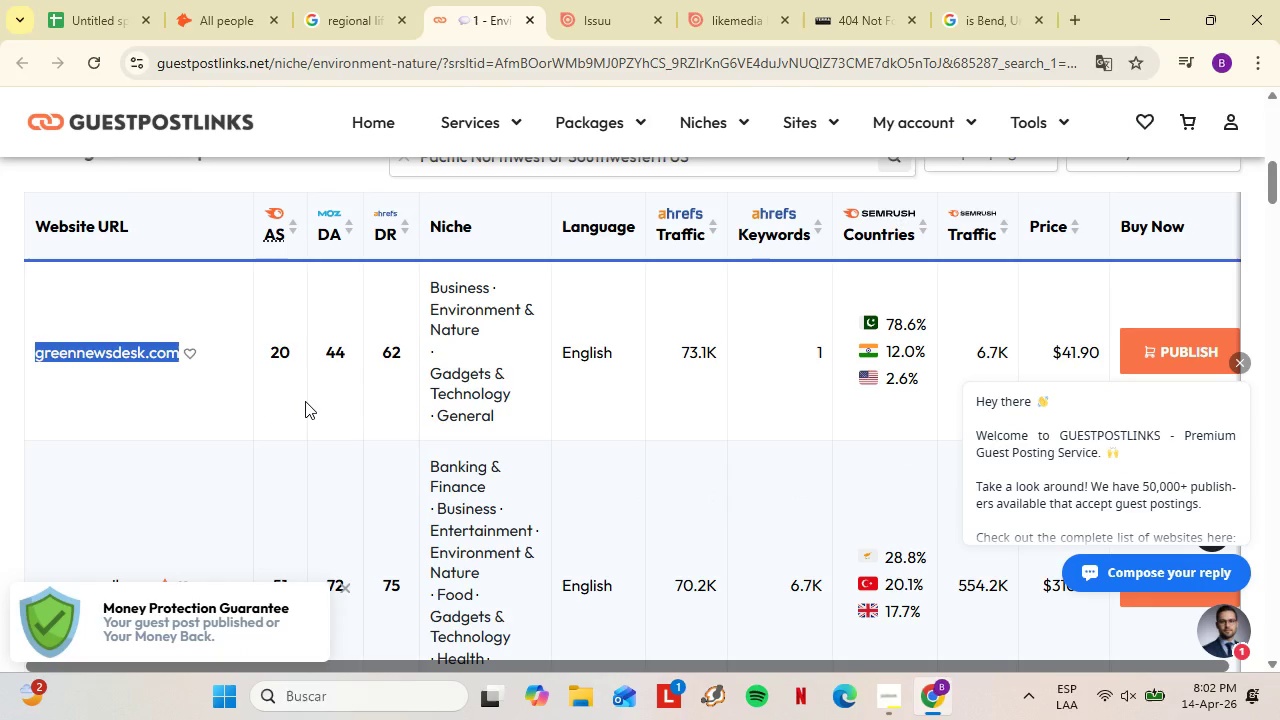 
left_click([183, 387])
 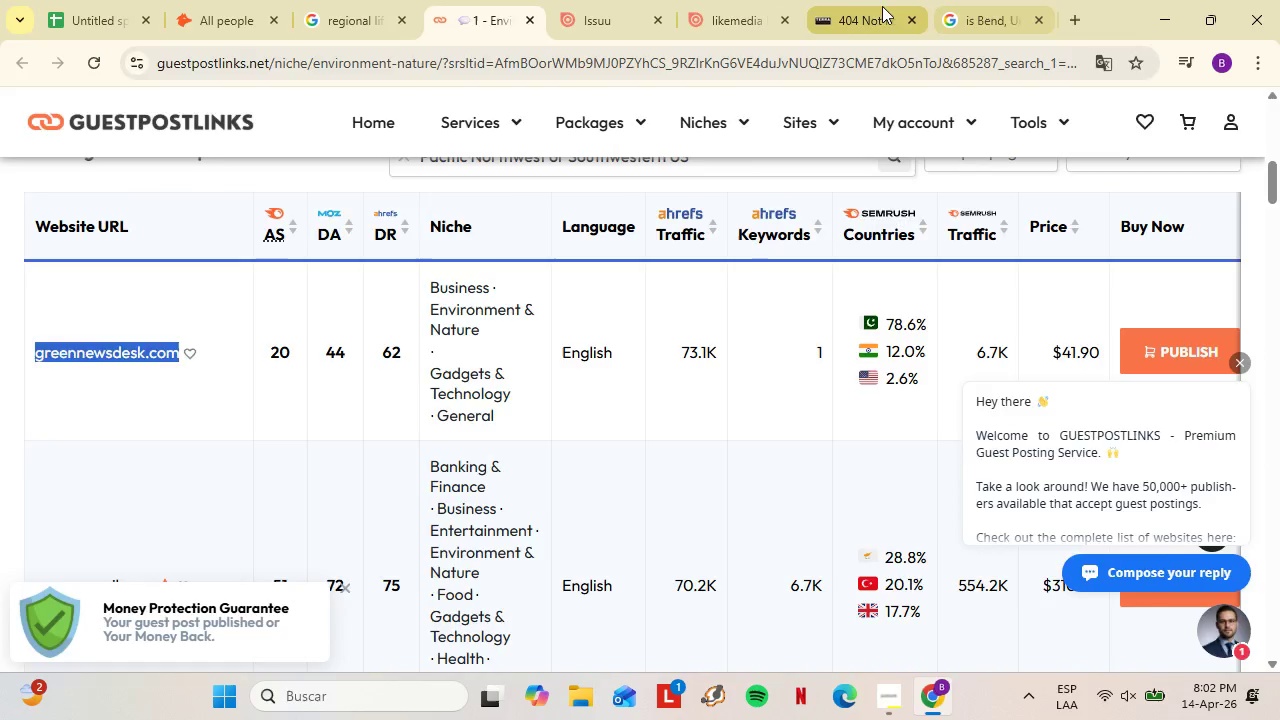 
left_click([882, 6])
 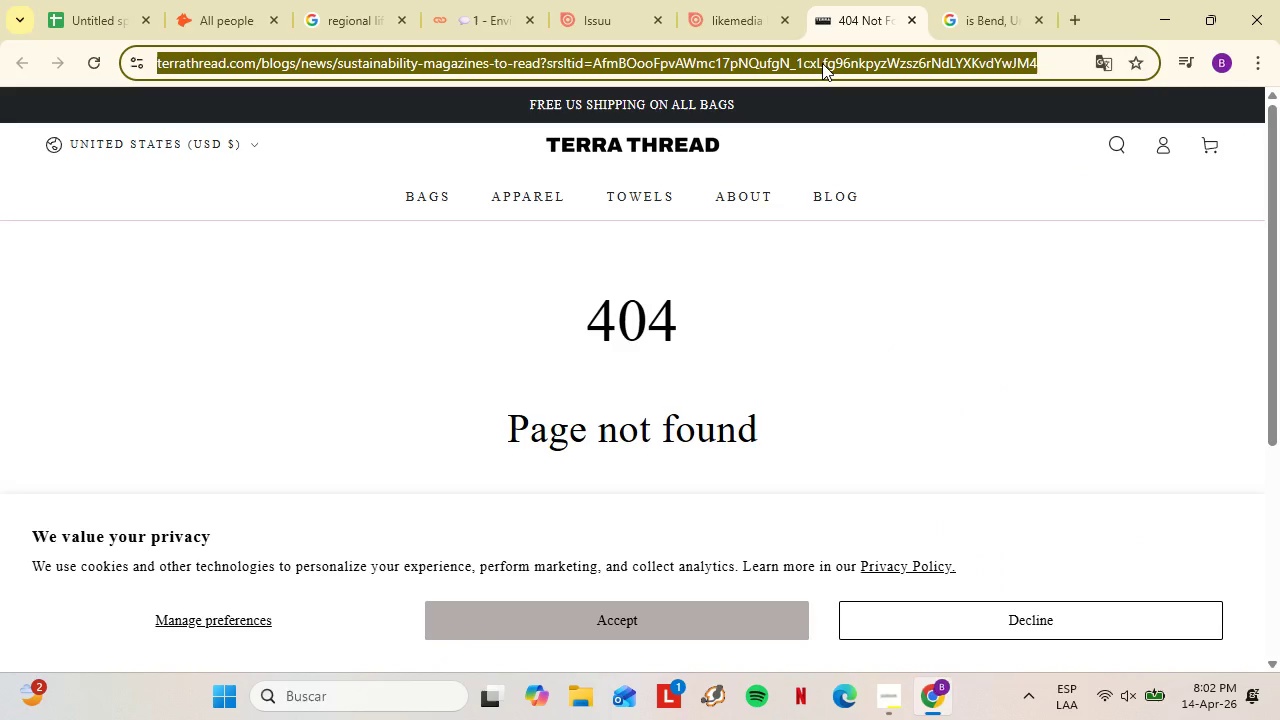 
hold_key(key=ControlLeft, duration=1.09)
 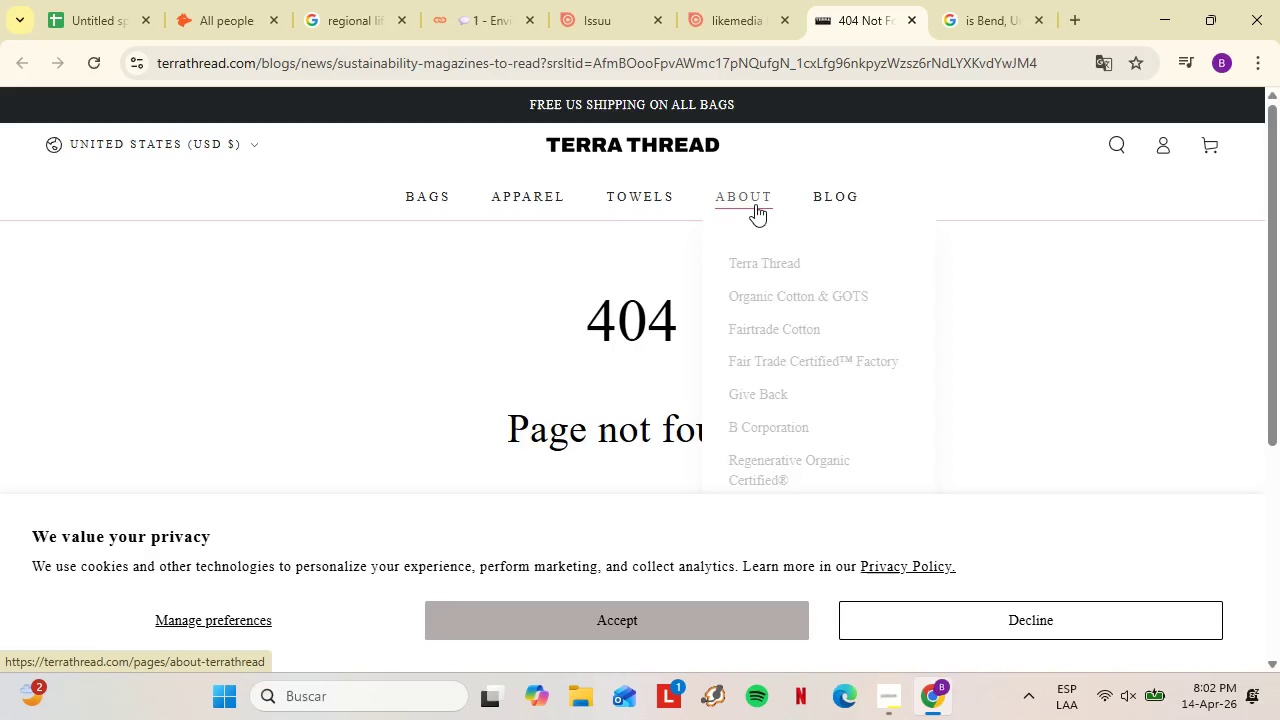 
left_click([755, 204])
 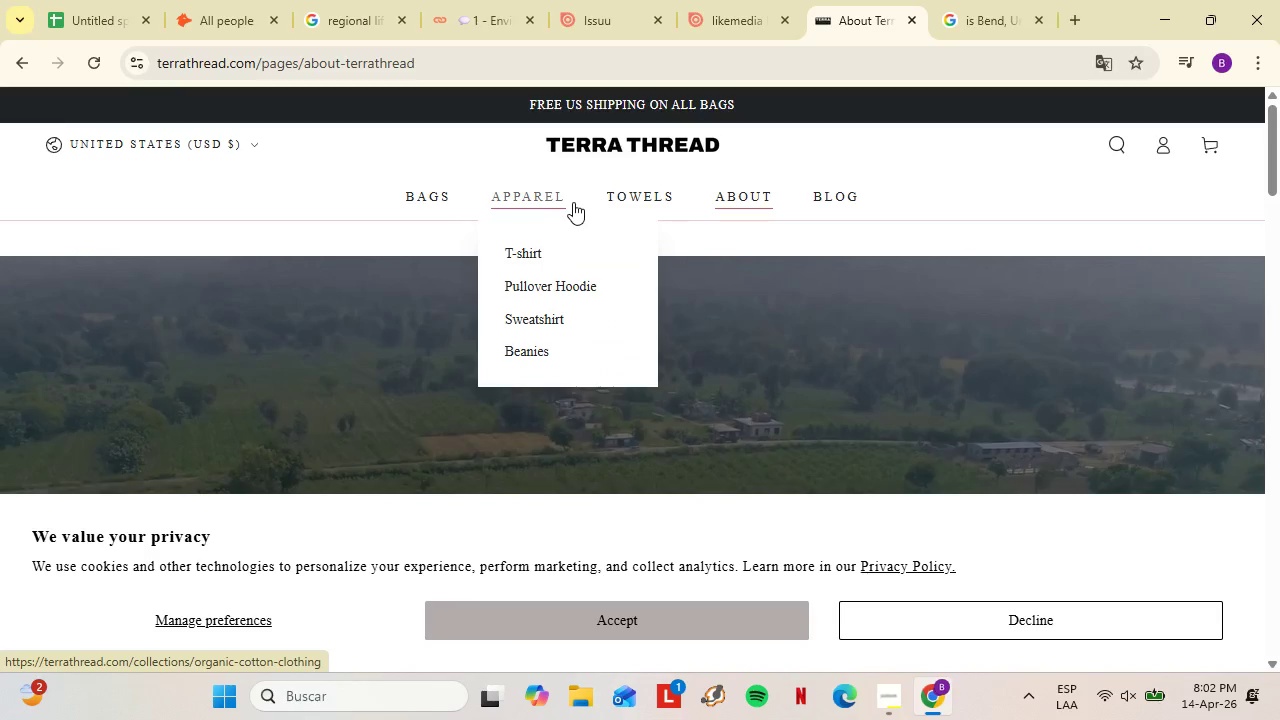 
wait(8.67)
 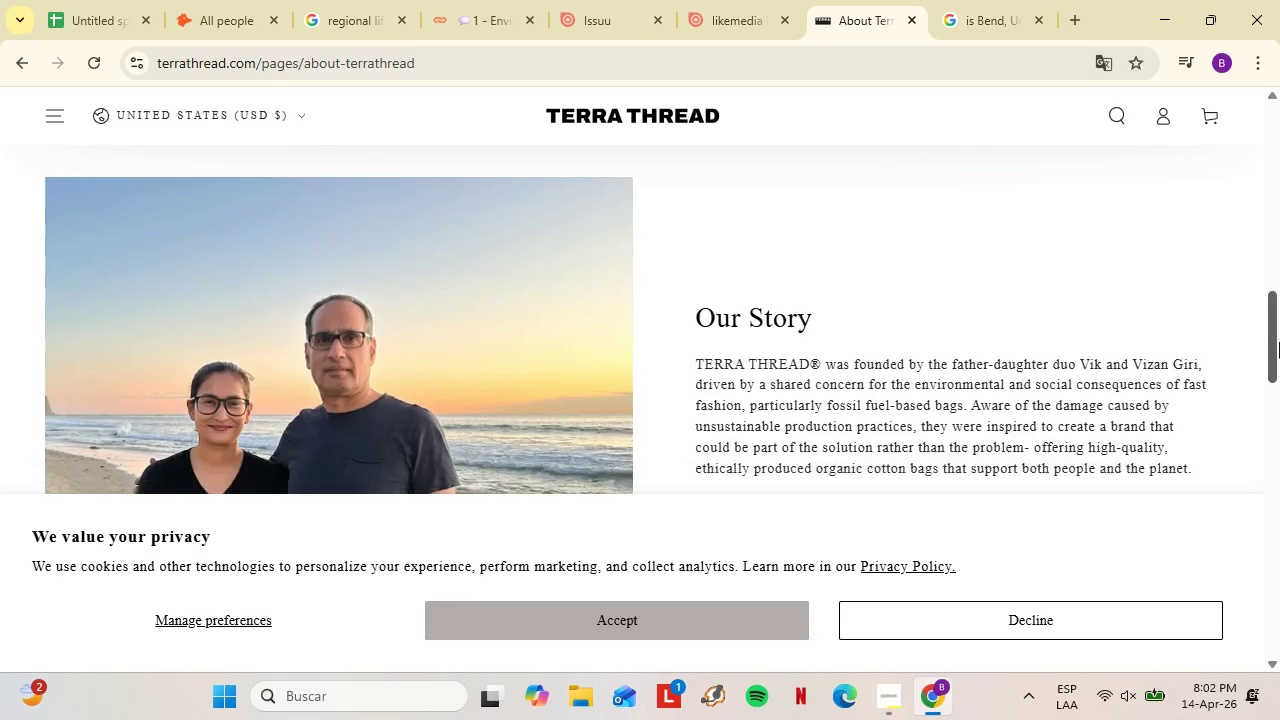 
left_click_drag(start_coordinate=[1279, 335], to_coordinate=[1279, 636])
 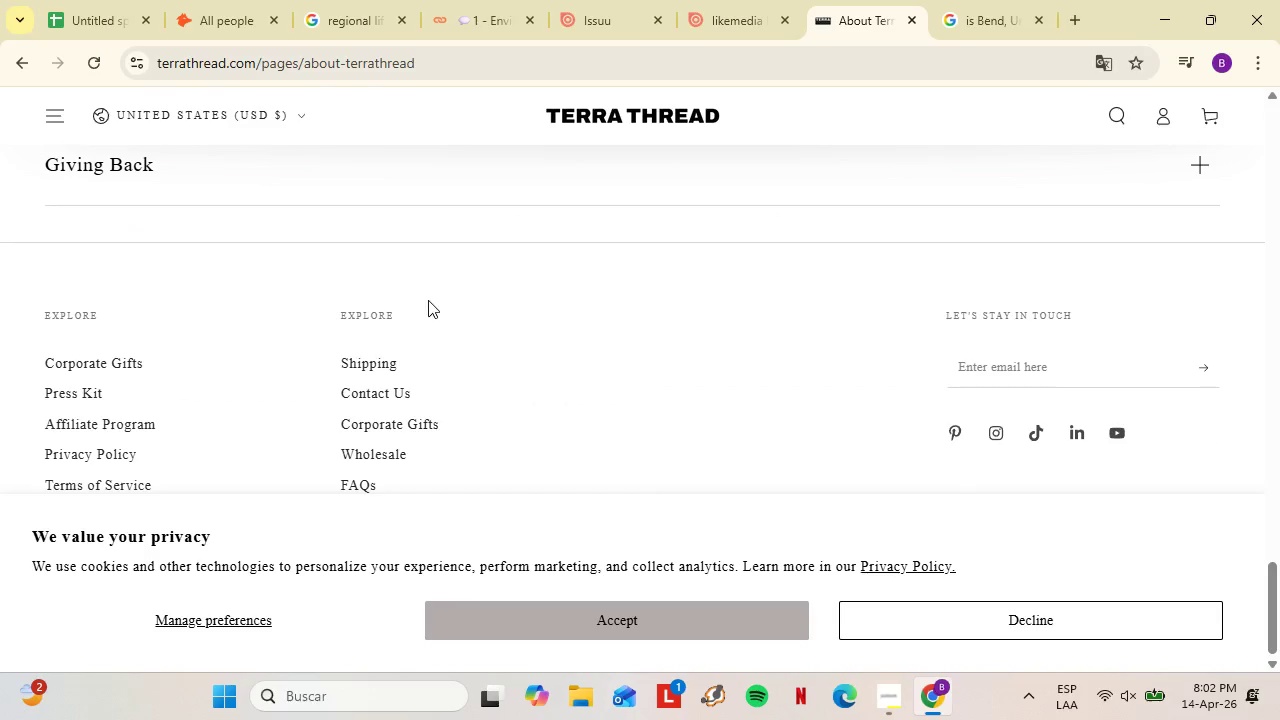 
scroll: coordinate [435, 291], scroll_direction: down, amount: 16.0
 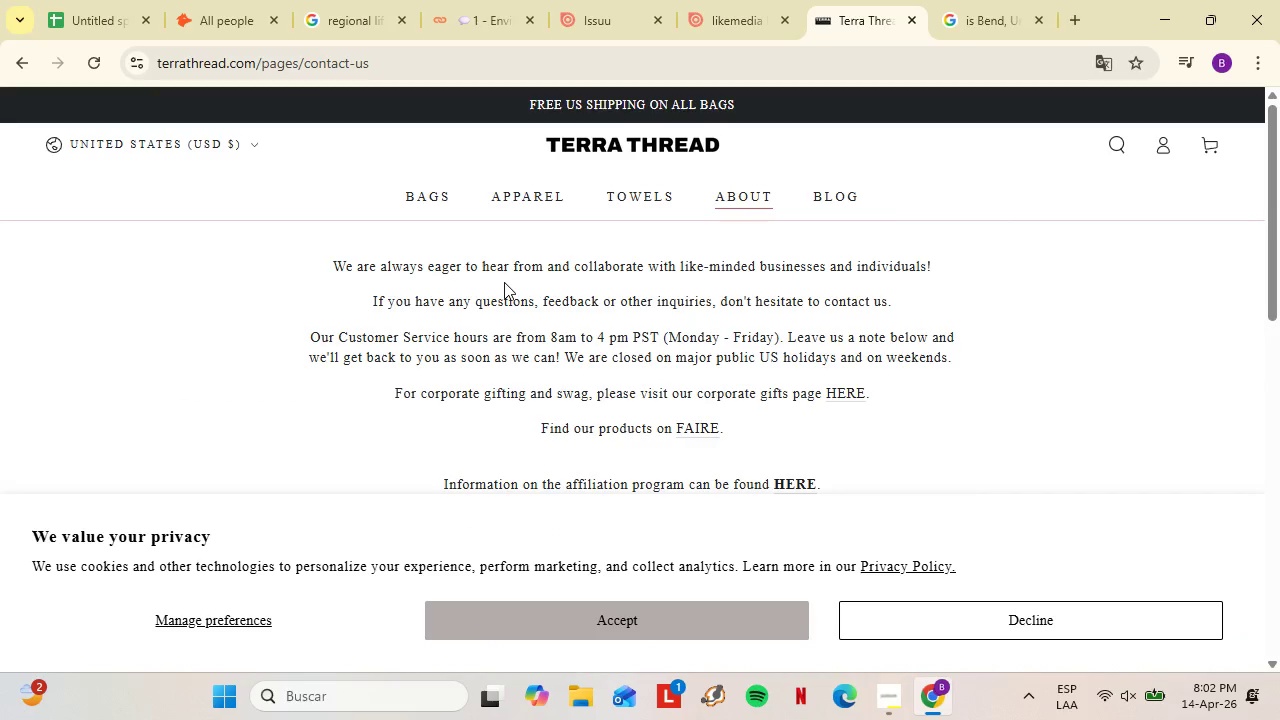 
wait(10.0)
 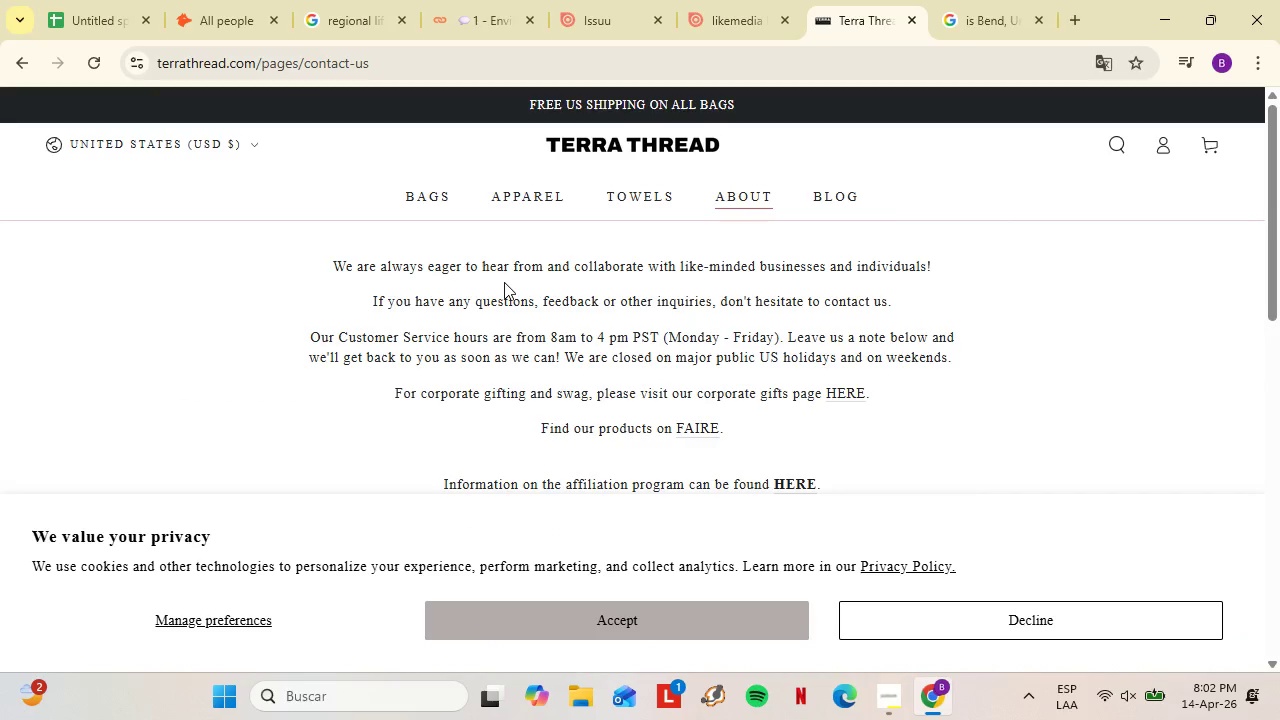 
scroll: coordinate [658, 348], scroll_direction: down, amount: 3.0
 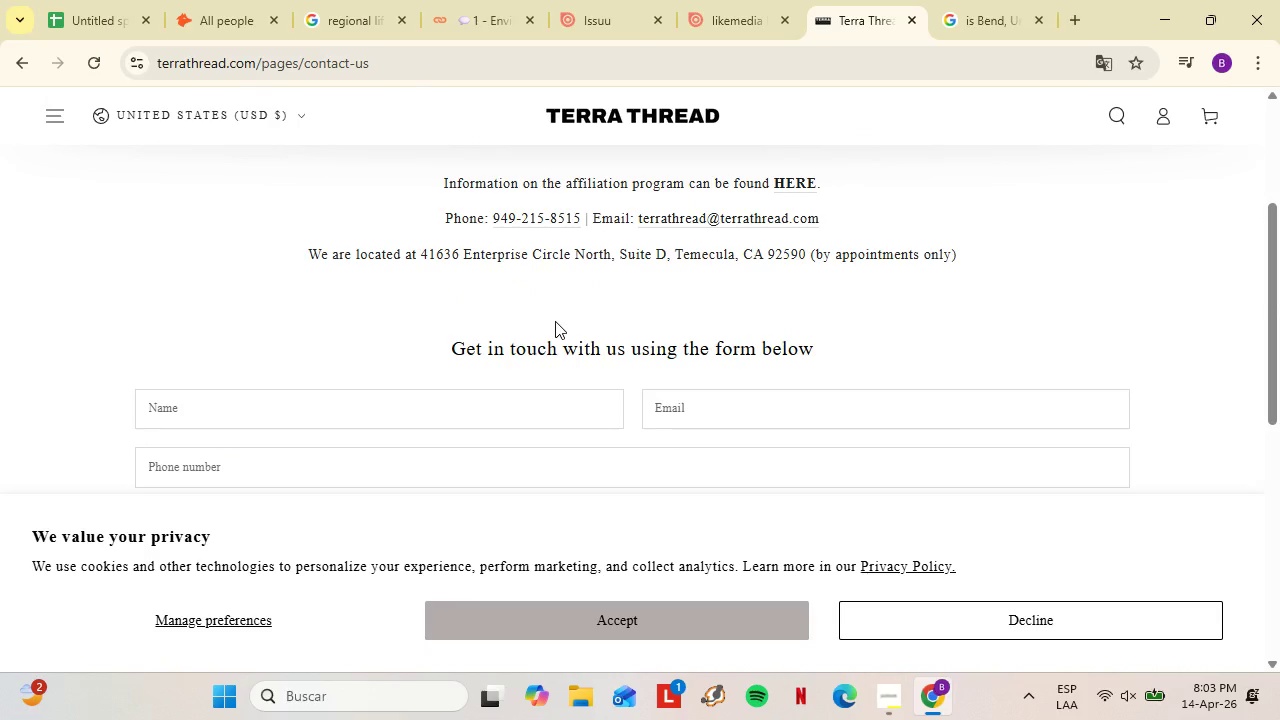 
left_click([295, 58])
 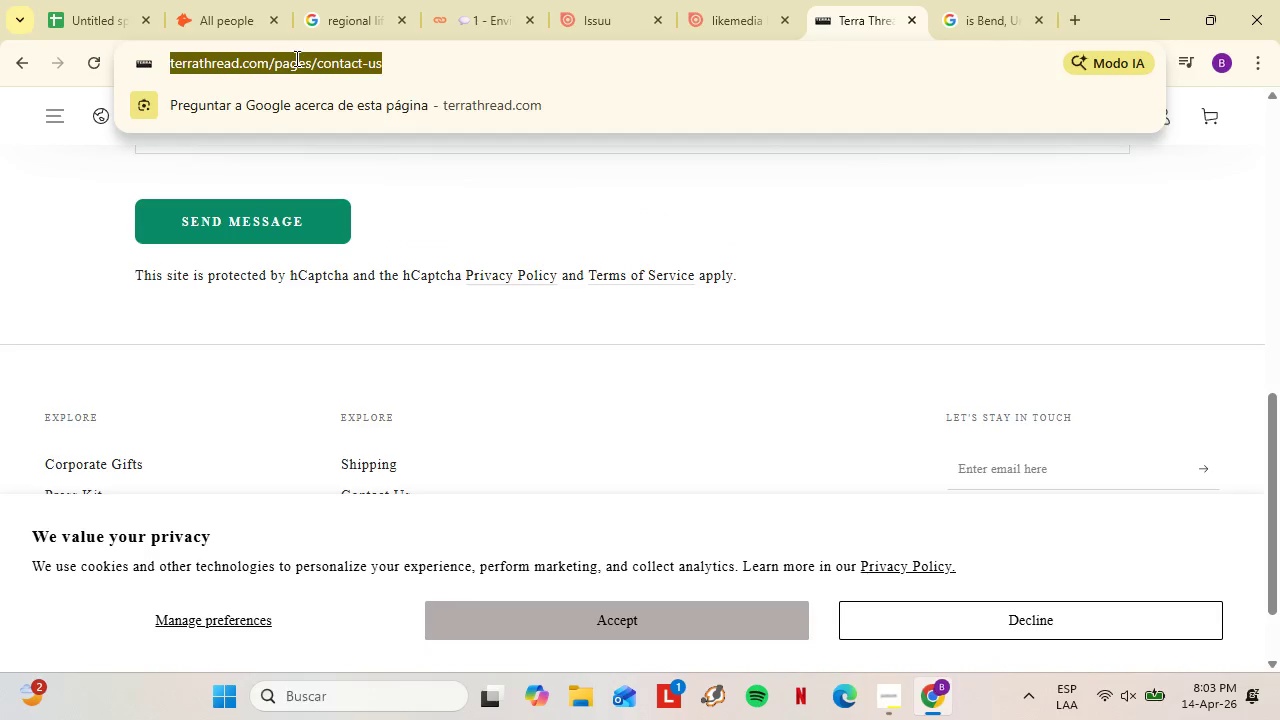 
scroll: coordinate [555, 321], scroll_direction: down, amount: 5.0
 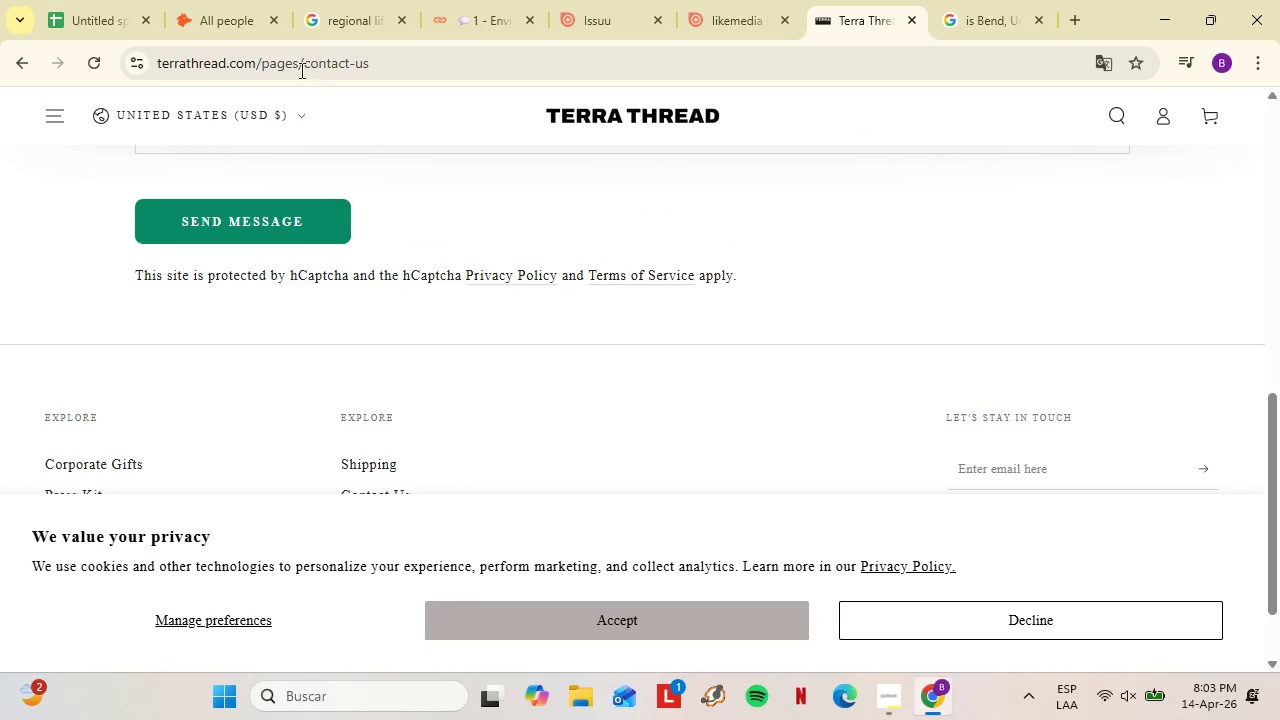 
key(Control+V)
 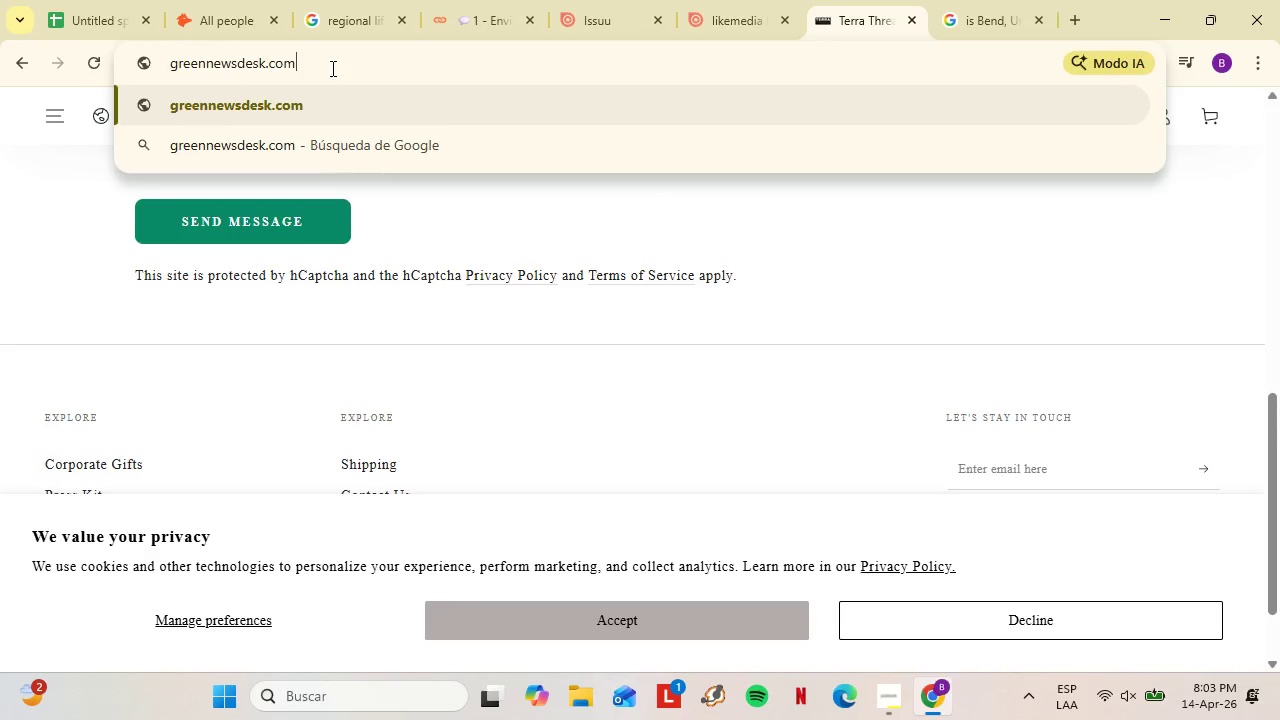 
key(Enter)
 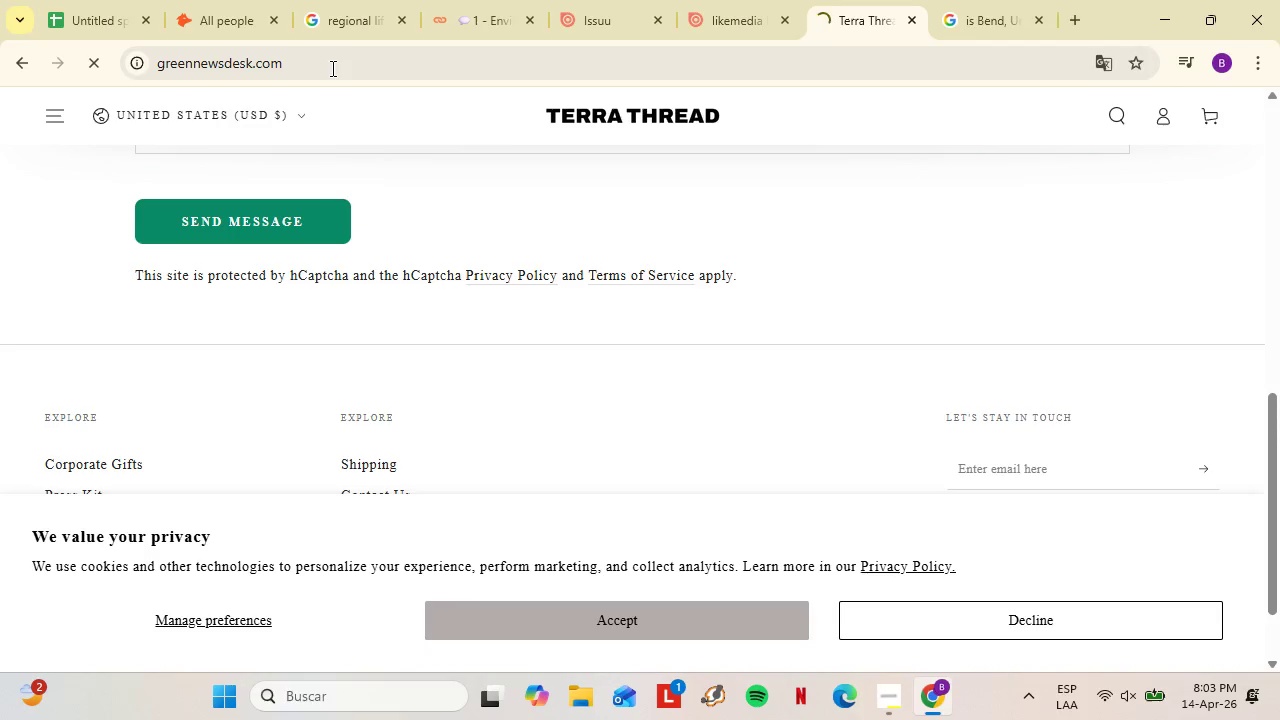 
mouse_move([389, 91])
 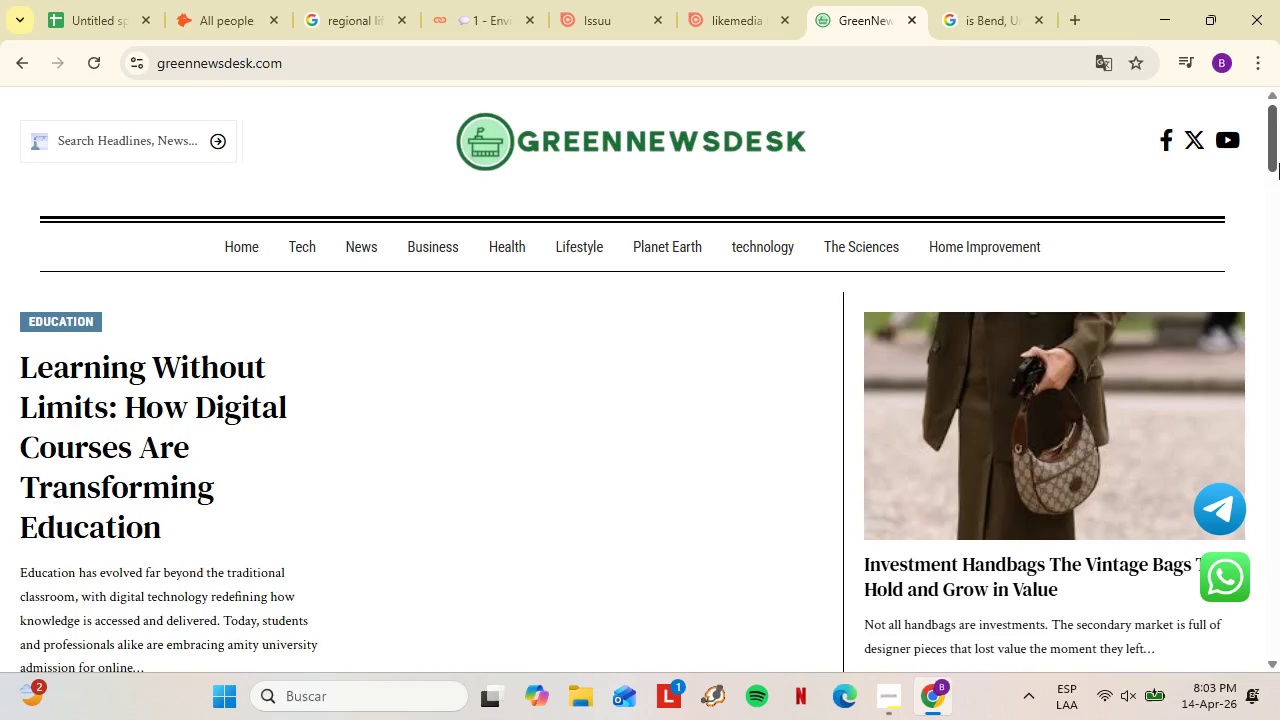 
left_click_drag(start_coordinate=[1279, 163], to_coordinate=[1279, 719])
 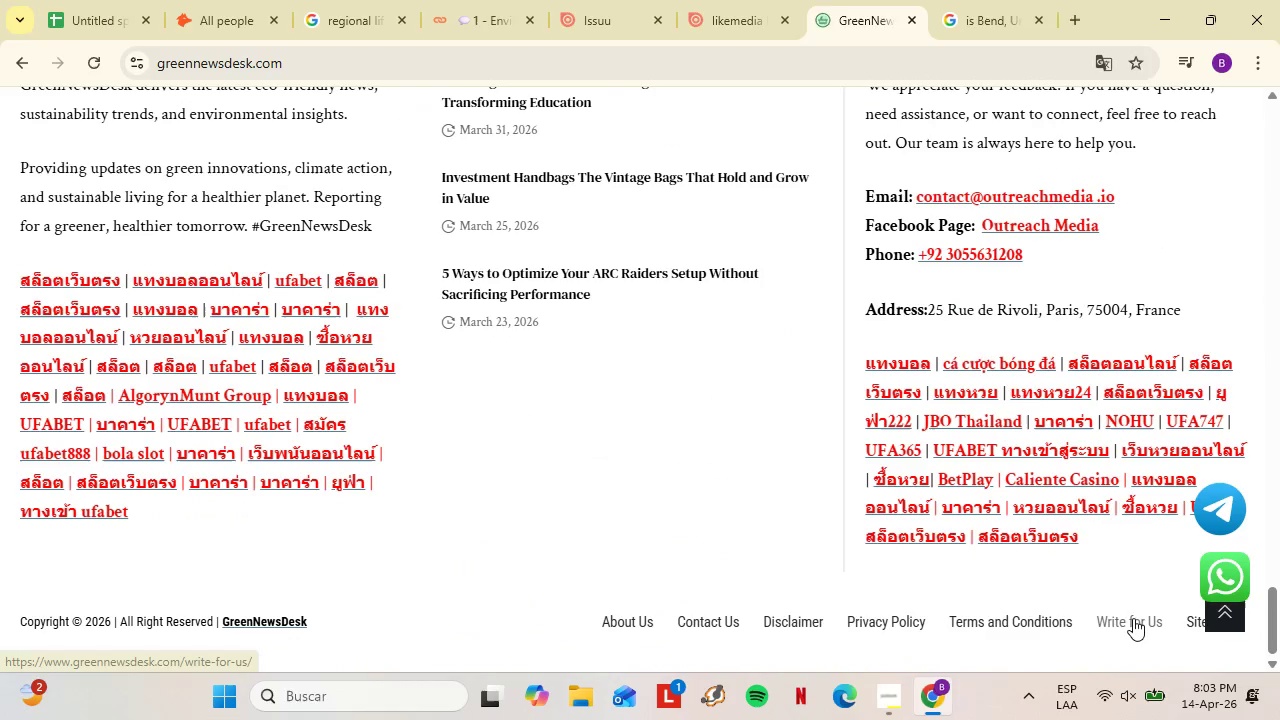 
left_click([1133, 618])
 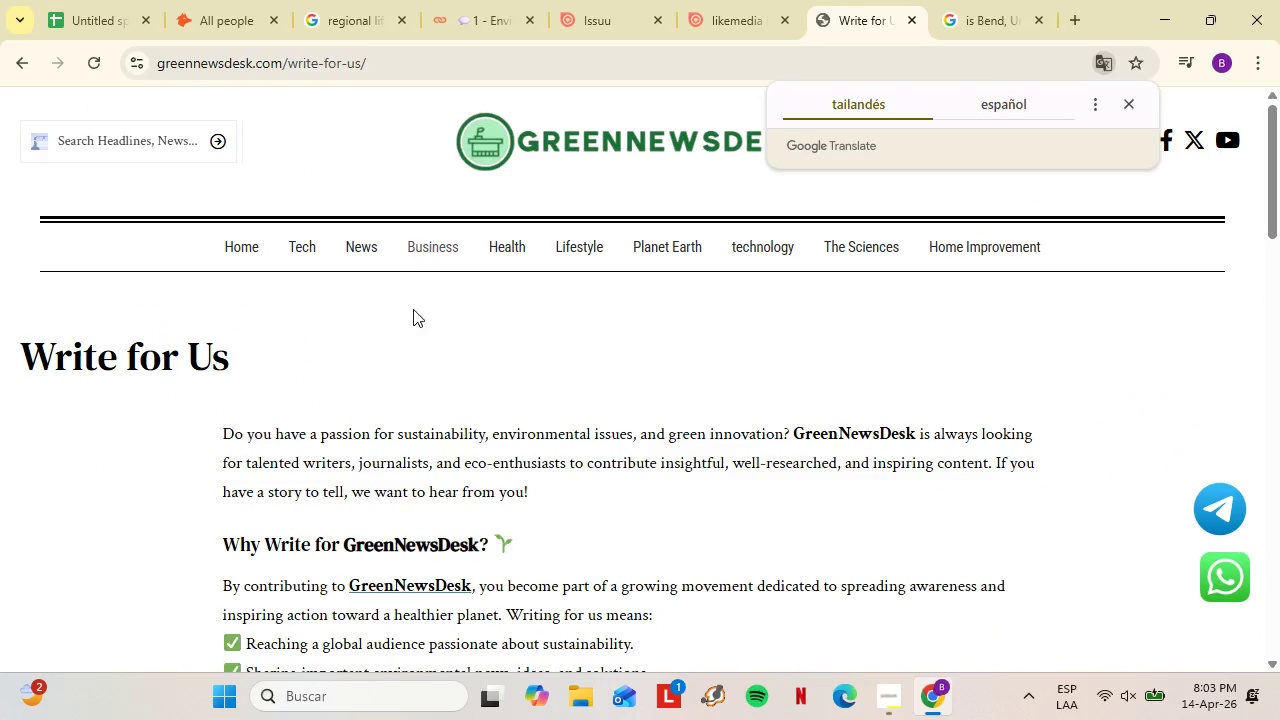 
scroll: coordinate [425, 366], scroll_direction: down, amount: 1.0
 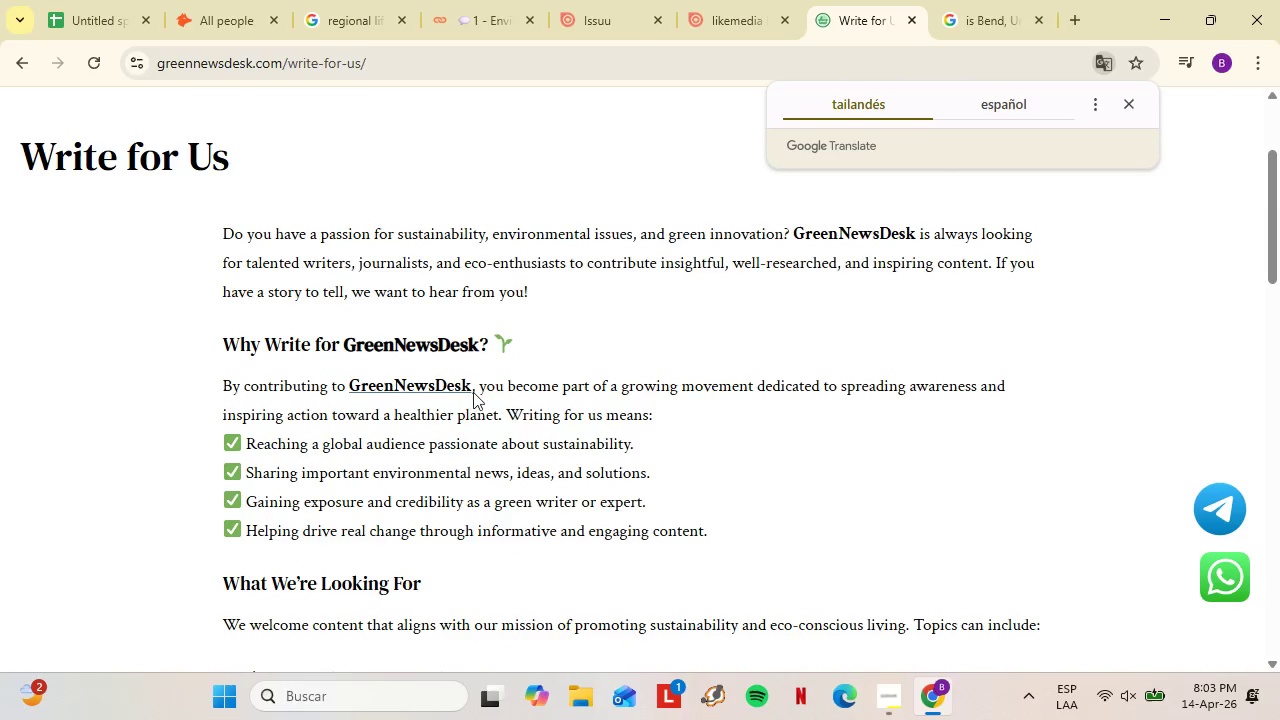 
left_click([104, 0])
 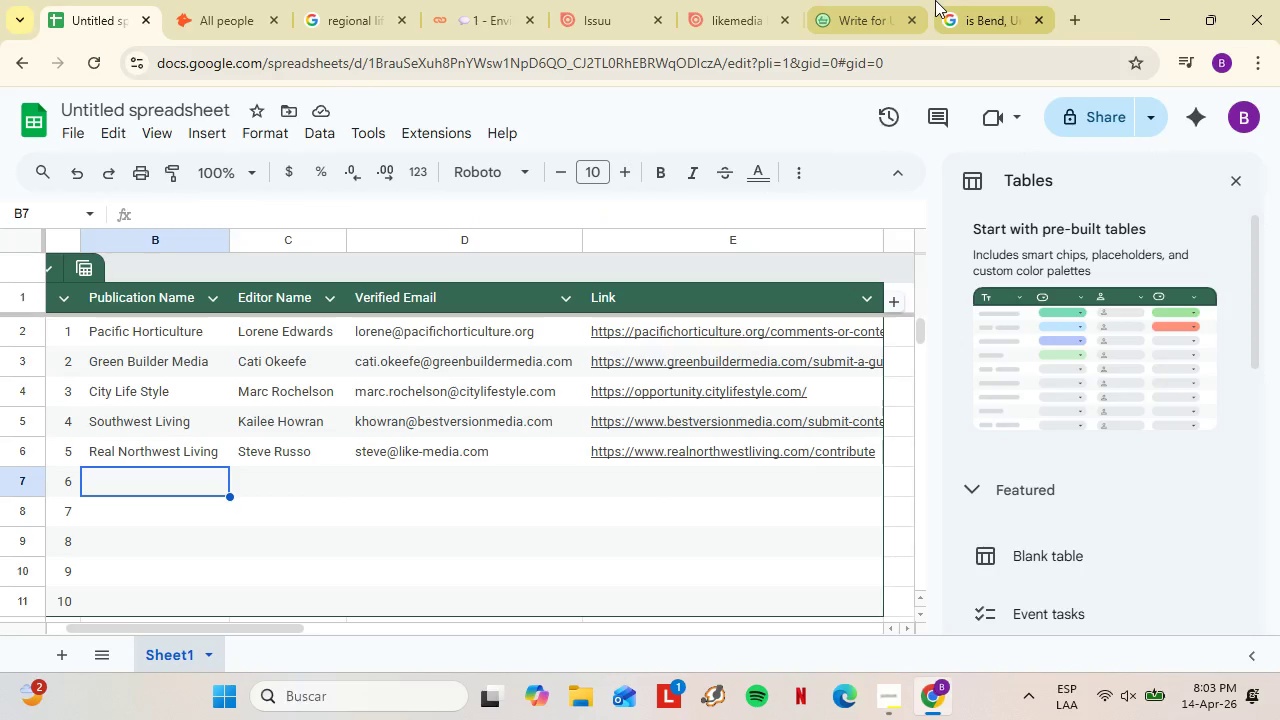 
scroll: coordinate [421, 436], scroll_direction: down, amount: 10.0
 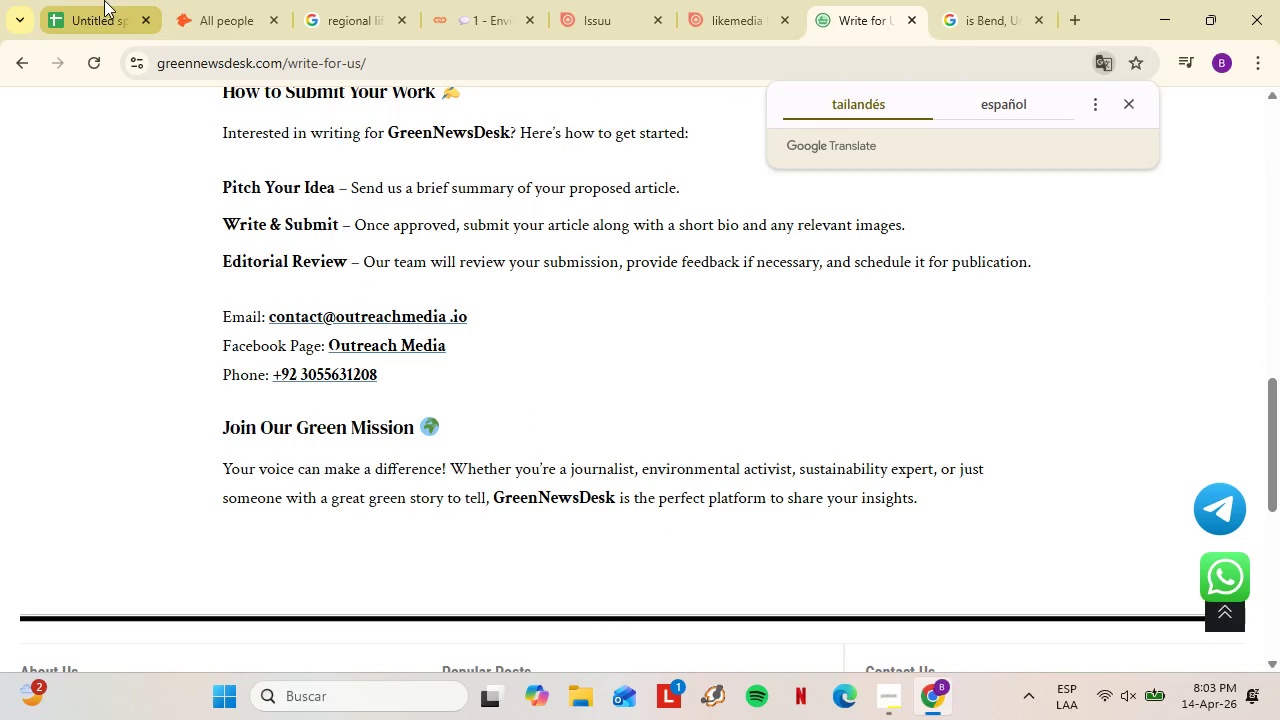 
double_click([844, 0])
 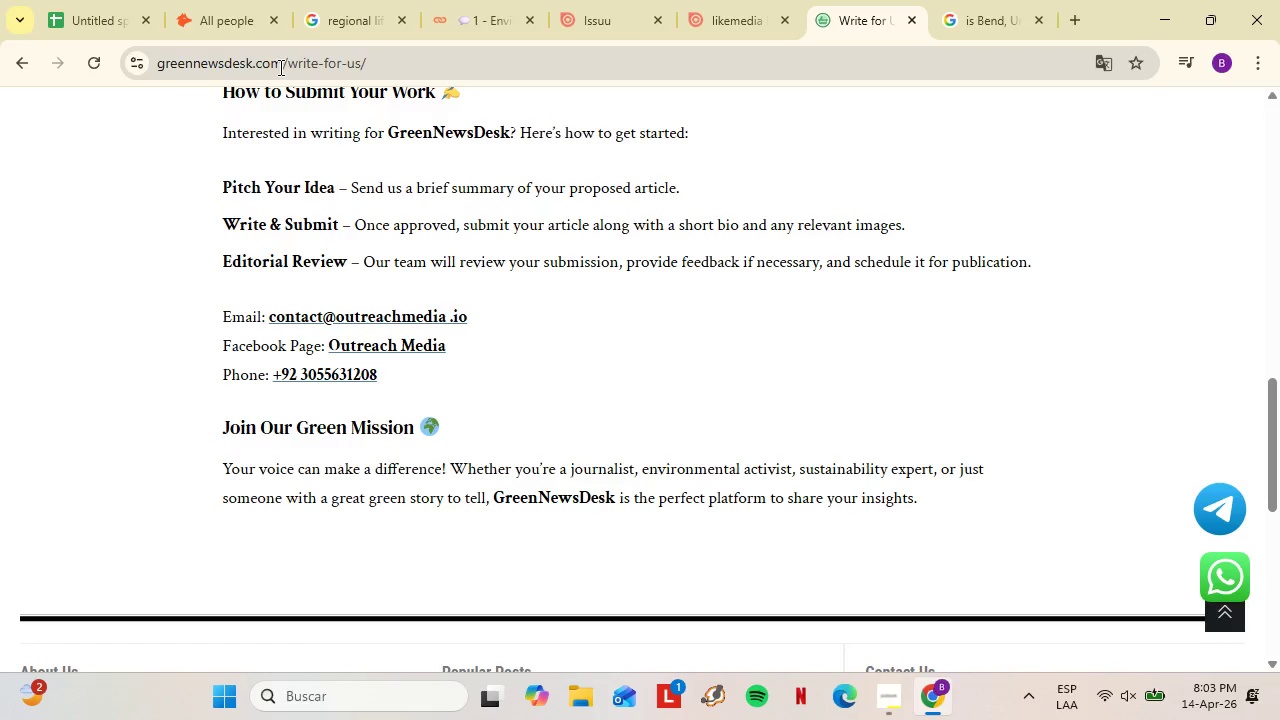 
left_click_drag(start_coordinate=[279, 67], to_coordinate=[156, 57])
 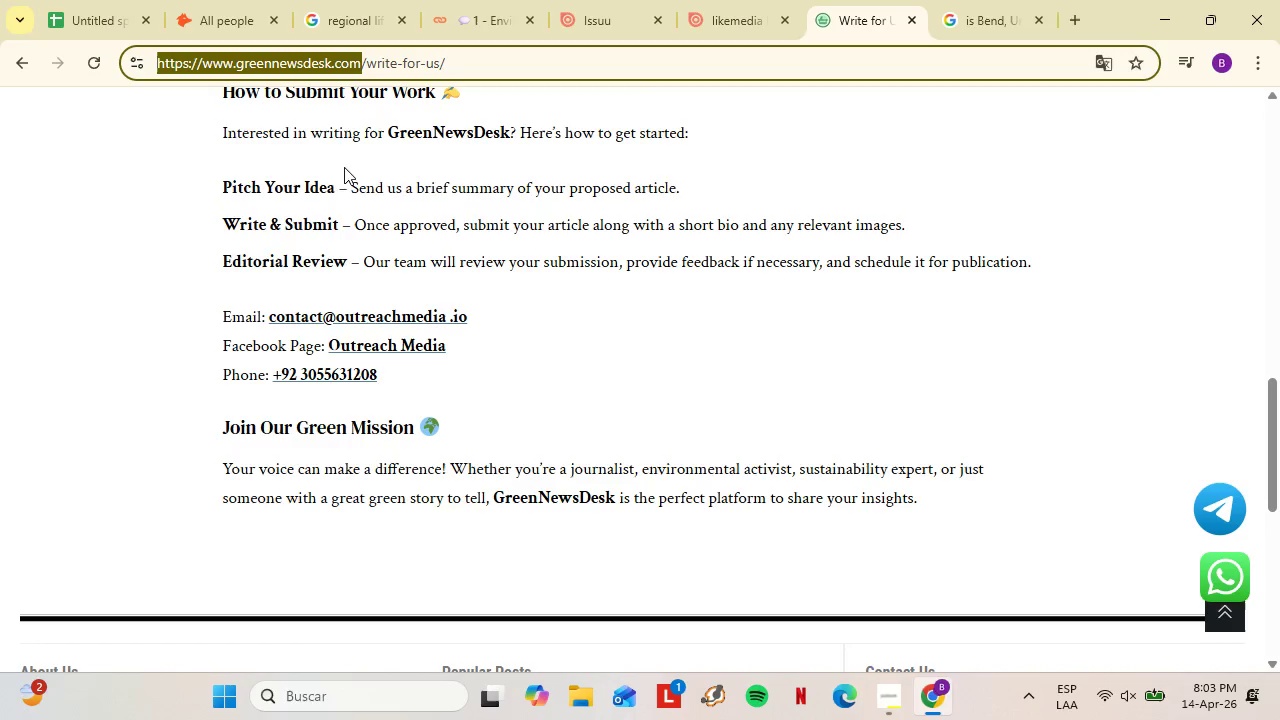 
key(Control+C)
 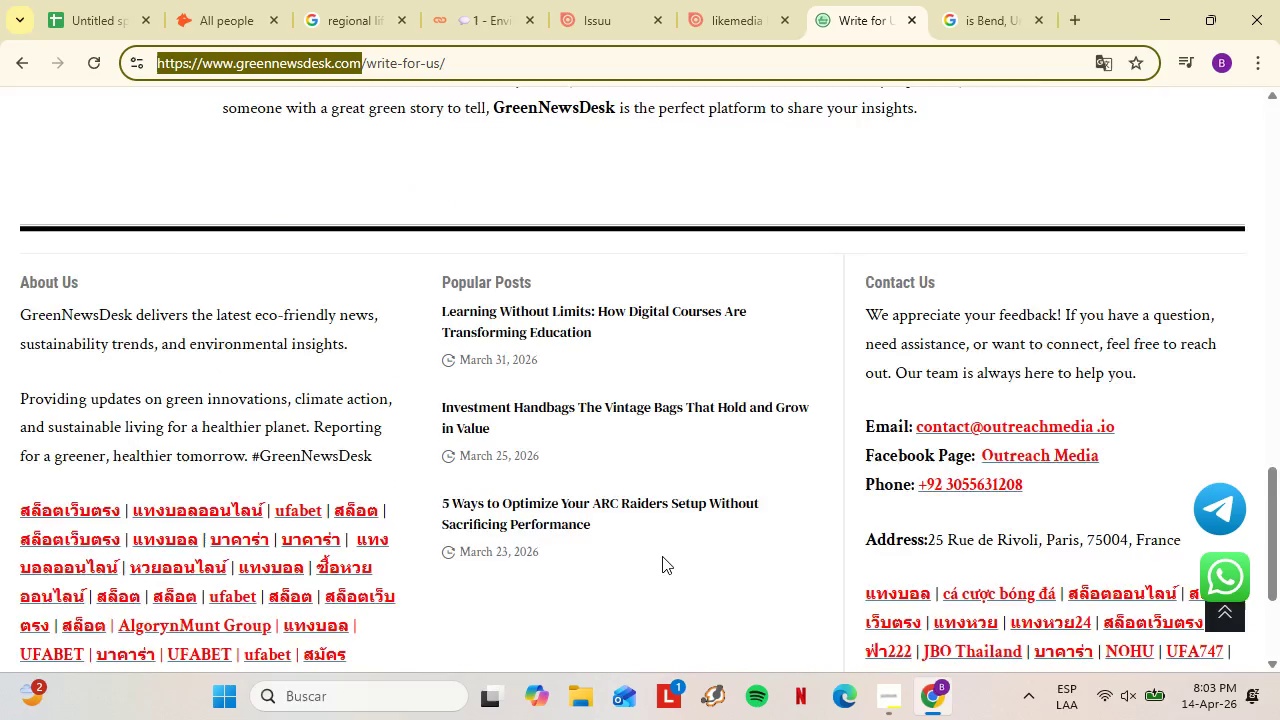 
scroll: coordinate [655, 546], scroll_direction: down, amount: 6.0
 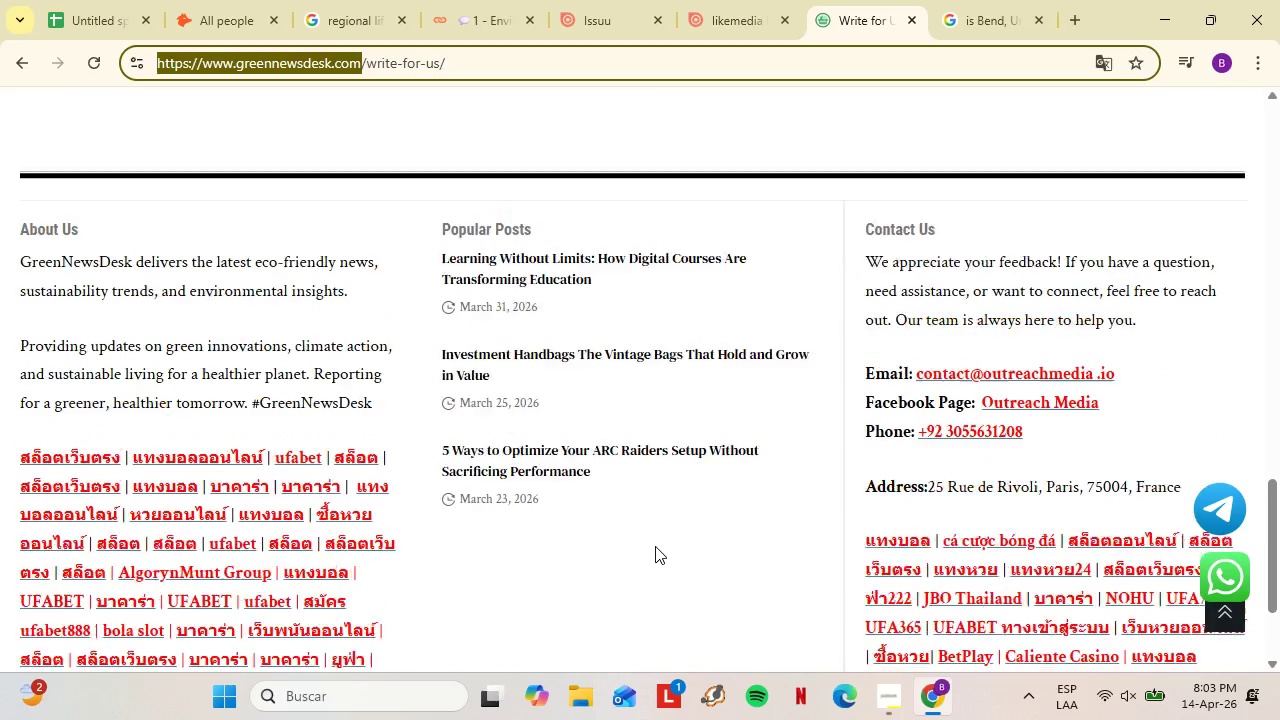 
scroll: coordinate [655, 546], scroll_direction: up, amount: 1.0
 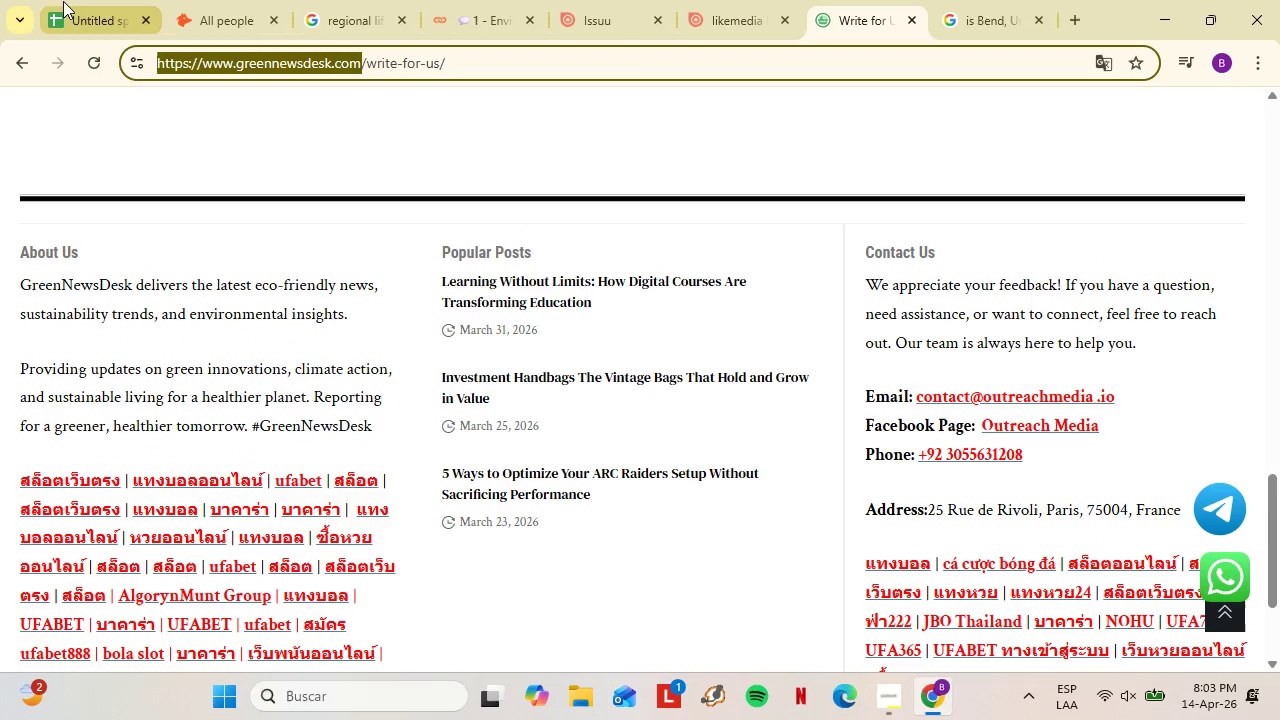 
wait(9.13)
 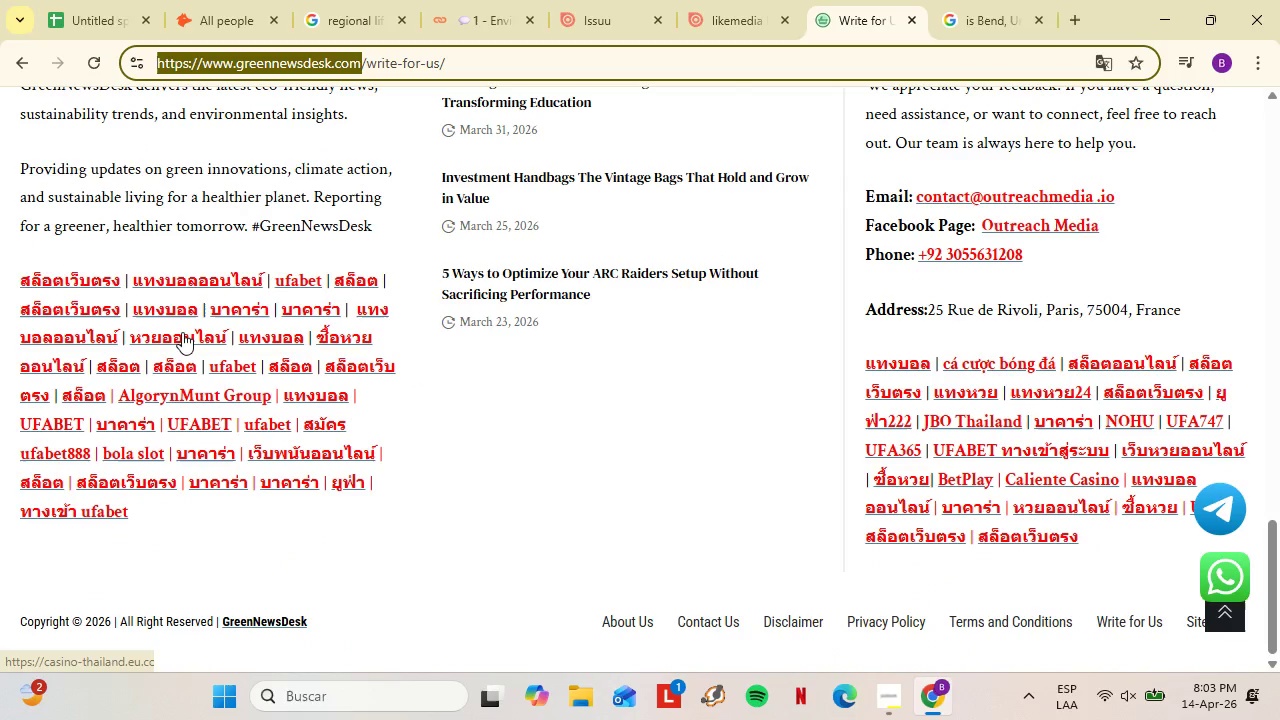 
left_click([101, 0])
 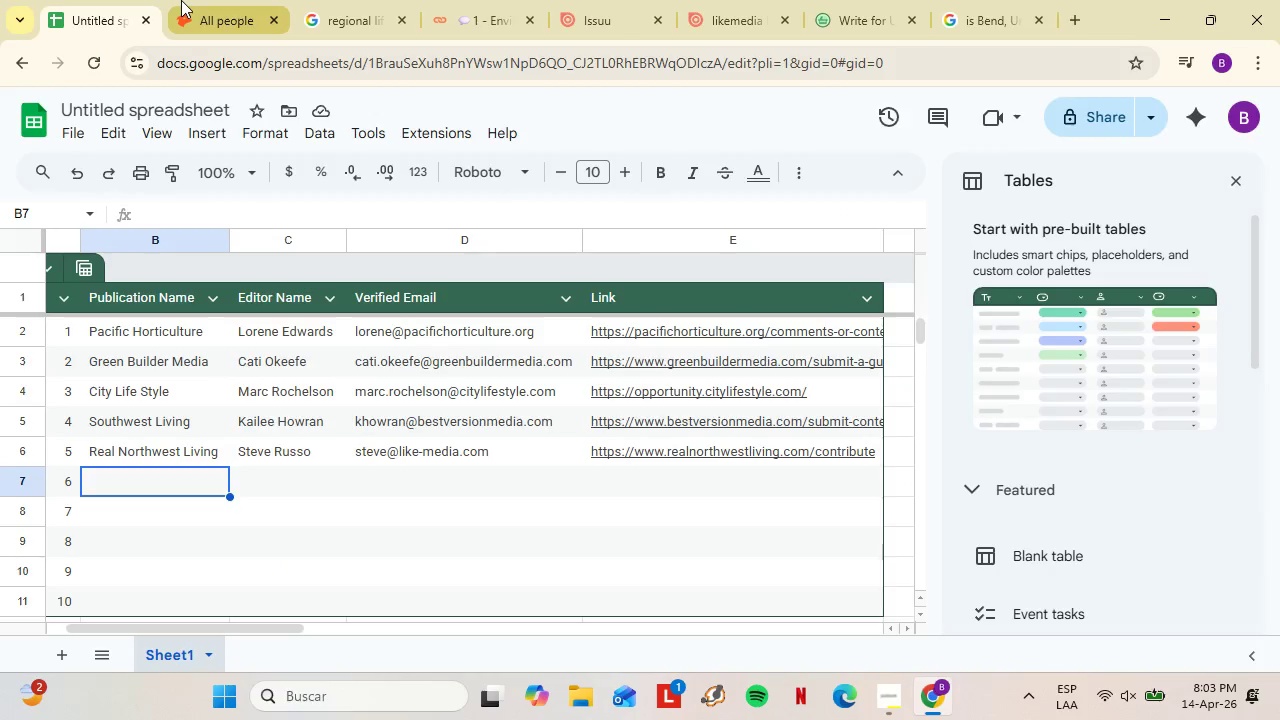 
scroll: coordinate [195, 333], scroll_direction: down, amount: 2.0
 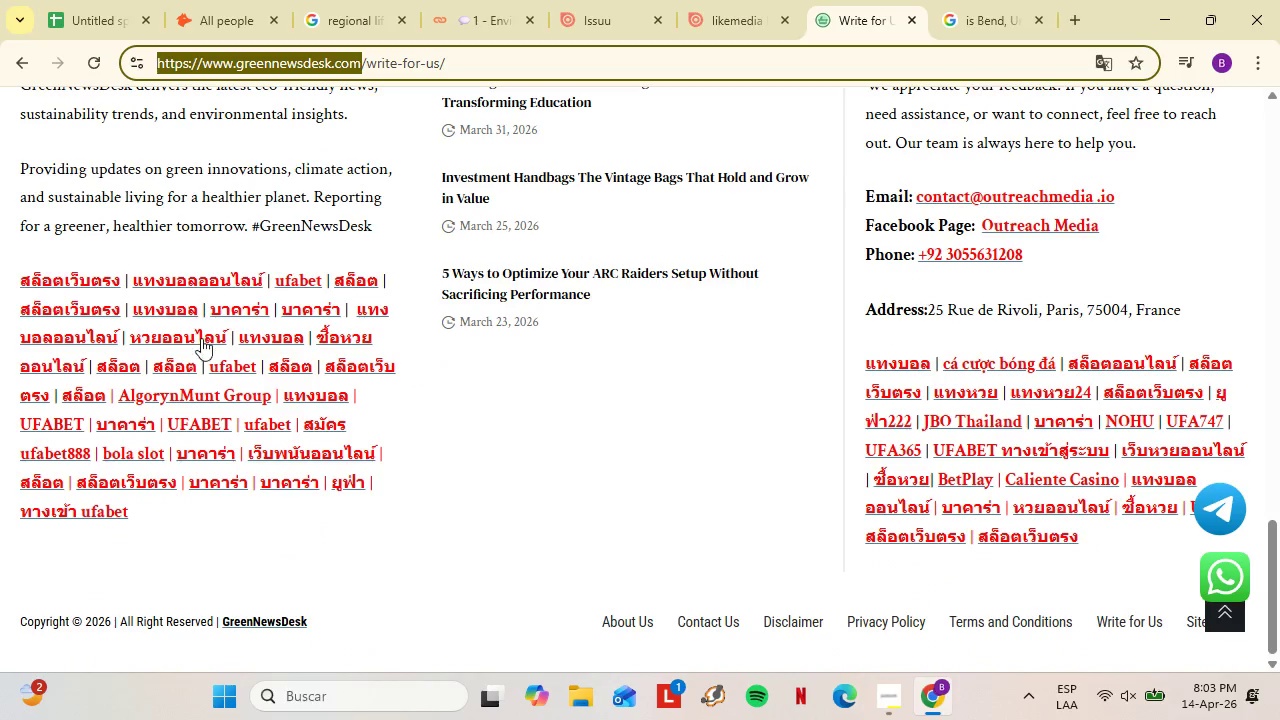 
left_click([181, 0])
 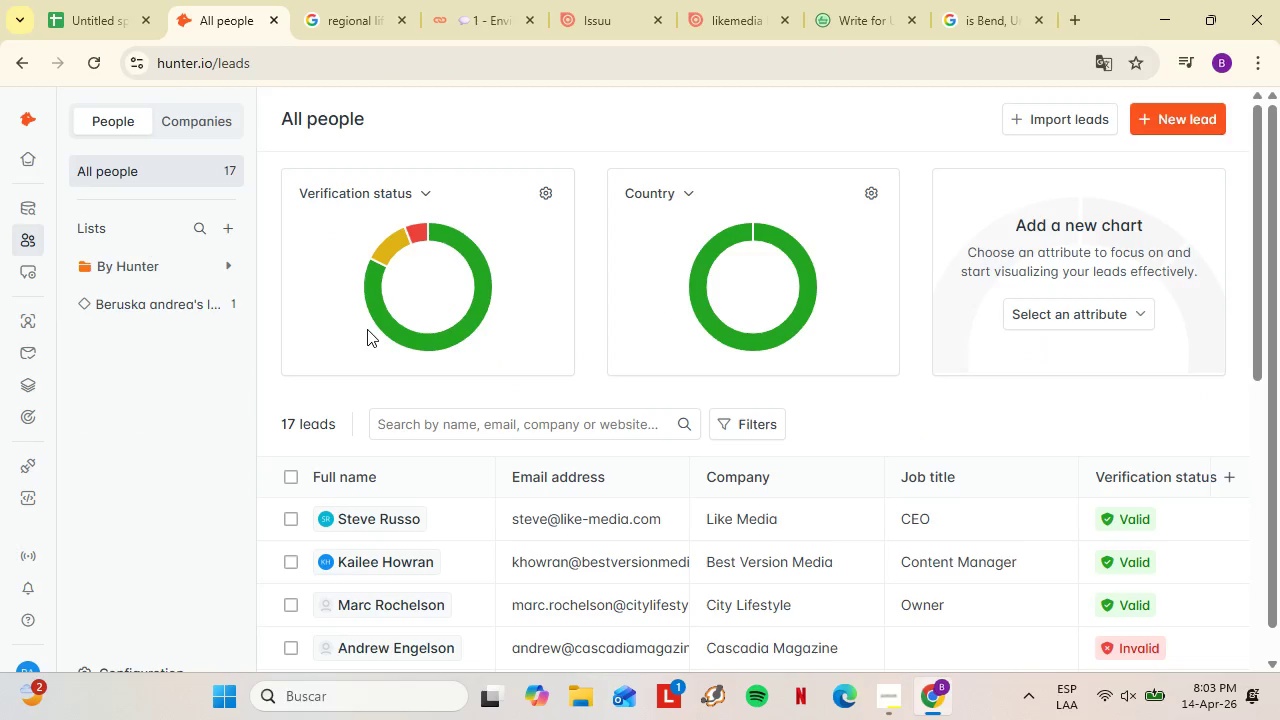 
scroll: coordinate [203, 340], scroll_direction: down, amount: 3.0
 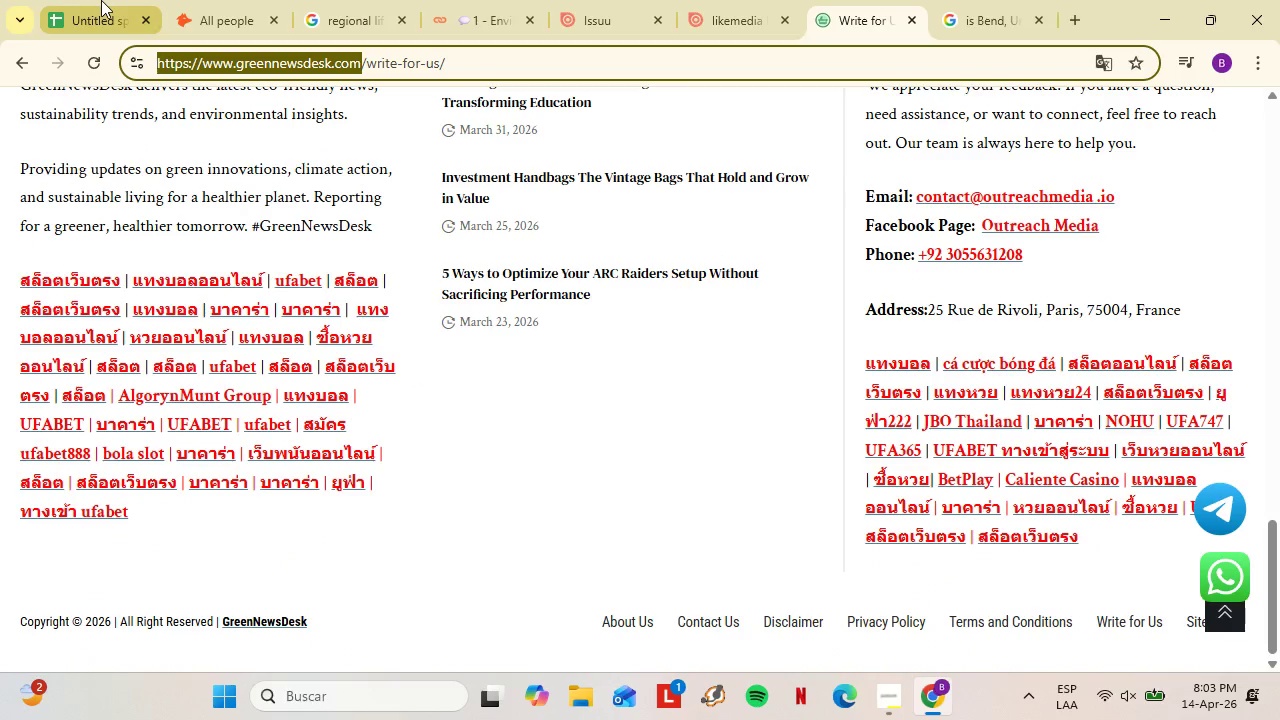 
left_click([27, 326])
 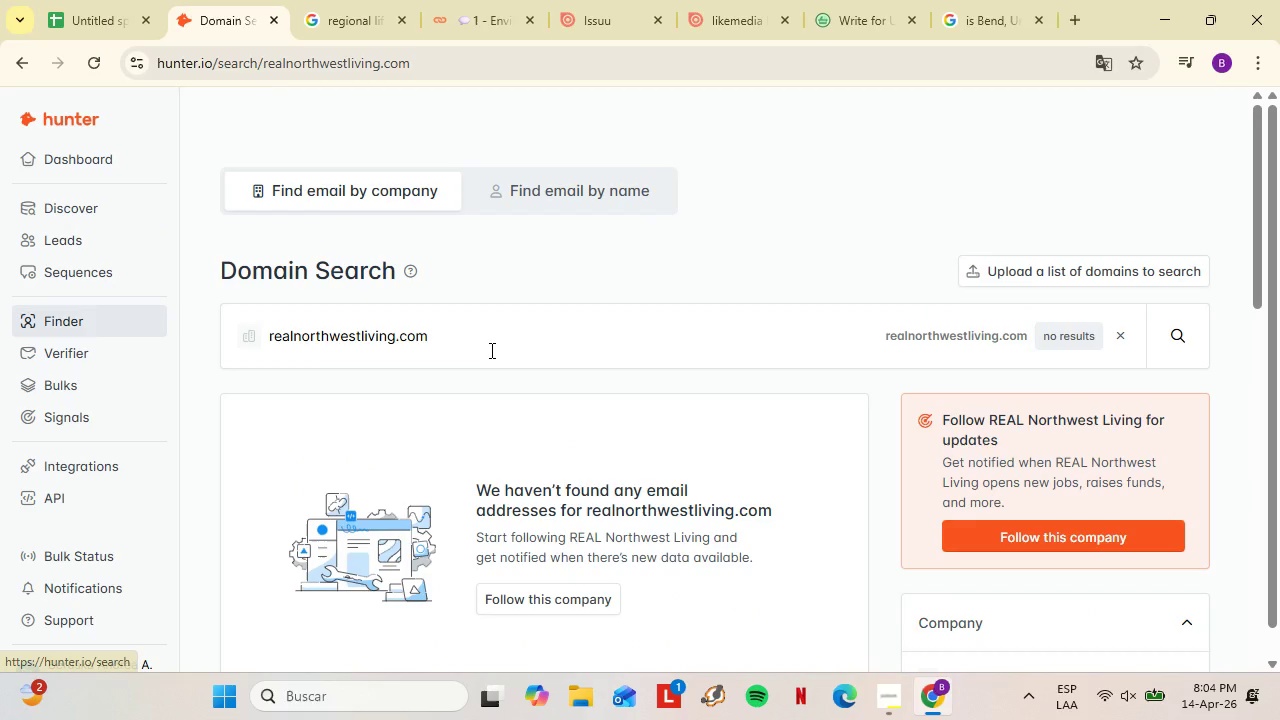 
scroll: coordinate [368, 329], scroll_direction: up, amount: 6.0
 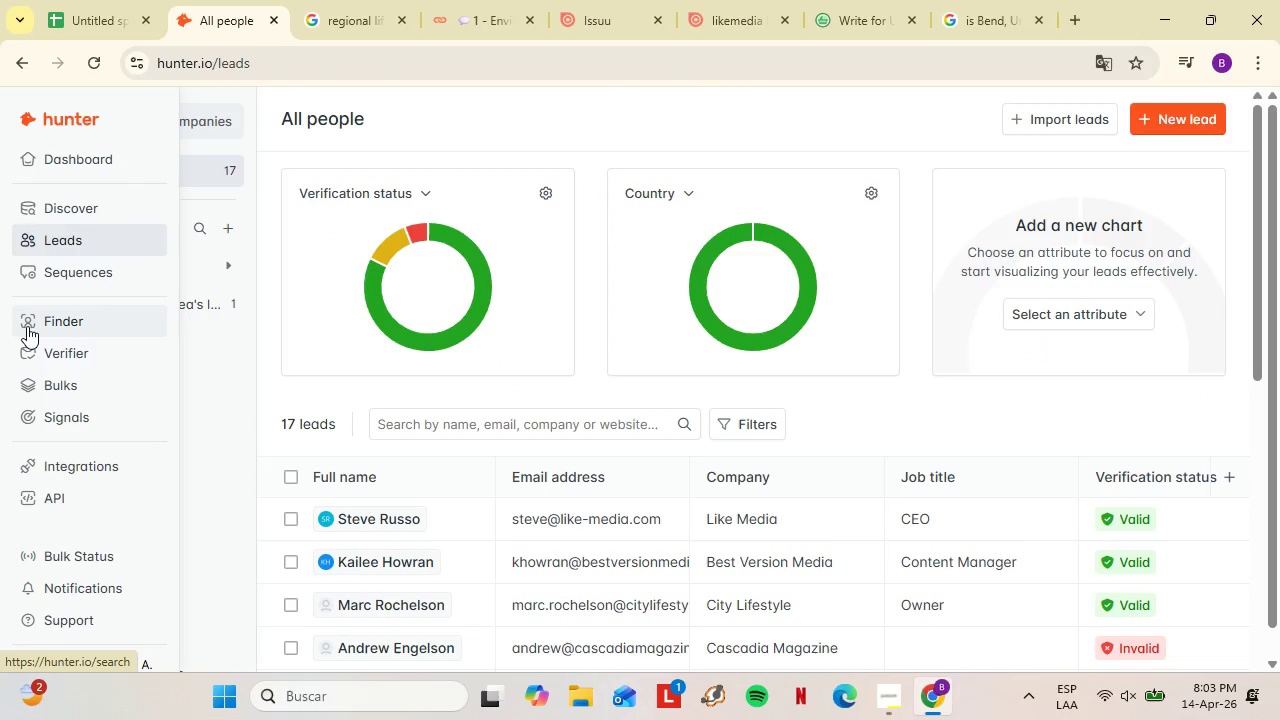 
left_click([424, 336])
 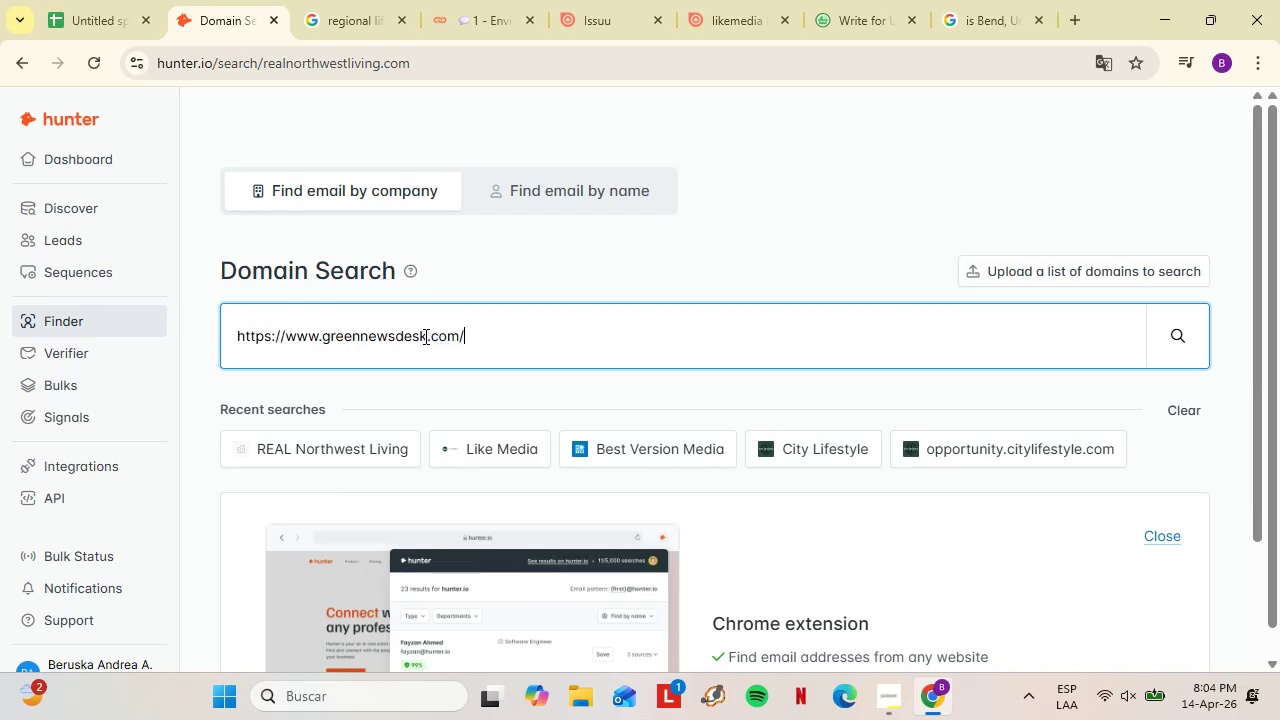 
key(Control+V)
 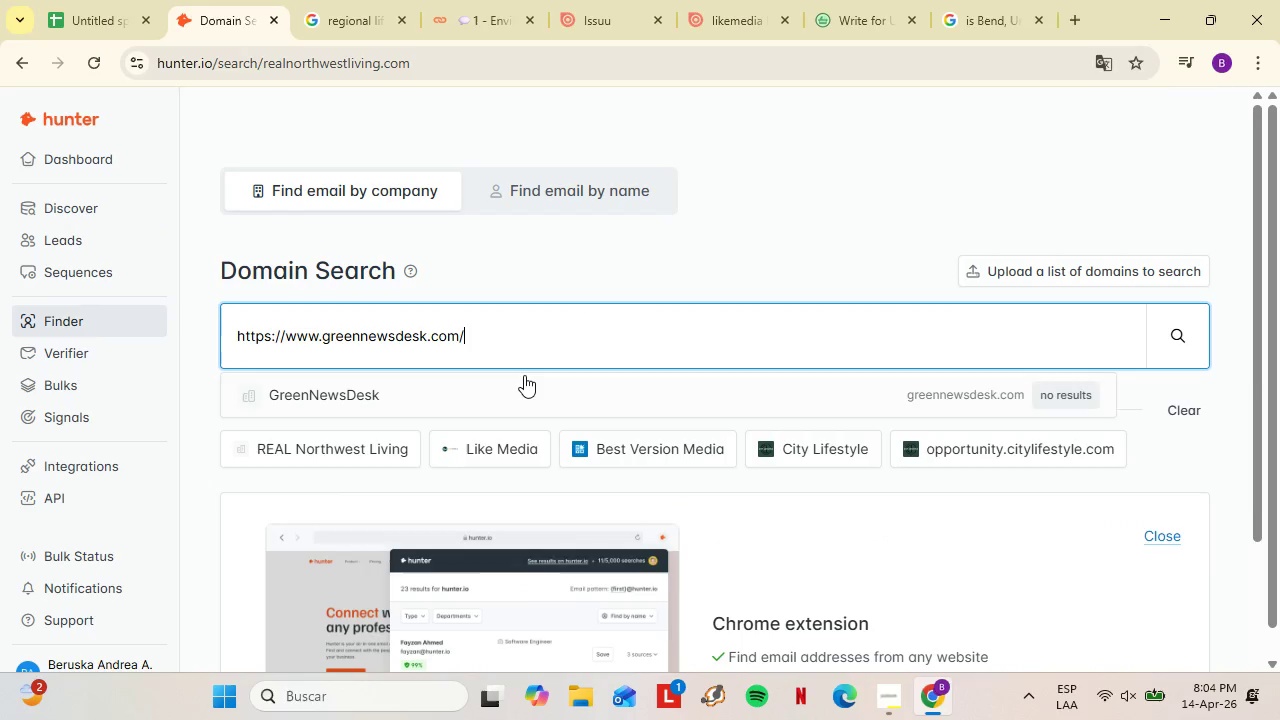 
left_click([524, 375])
 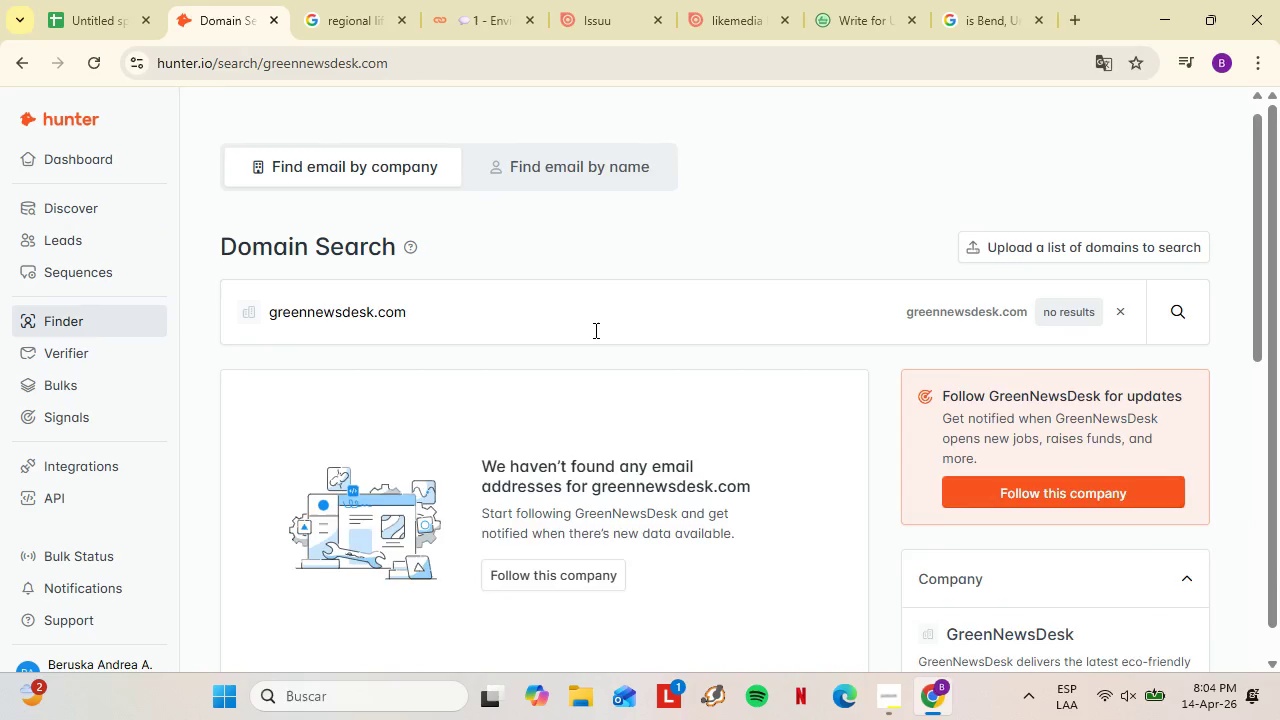 
left_click([366, 0])
 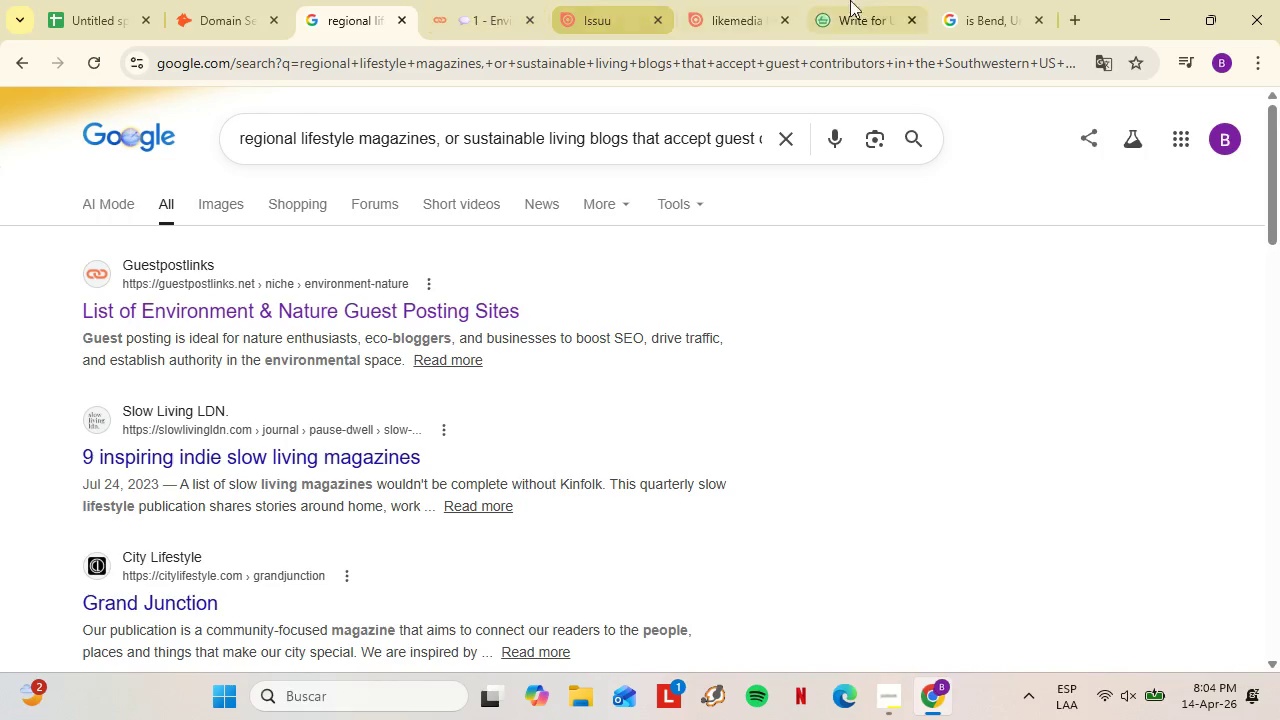 
scroll: coordinate [594, 330], scroll_direction: down, amount: 2.0
 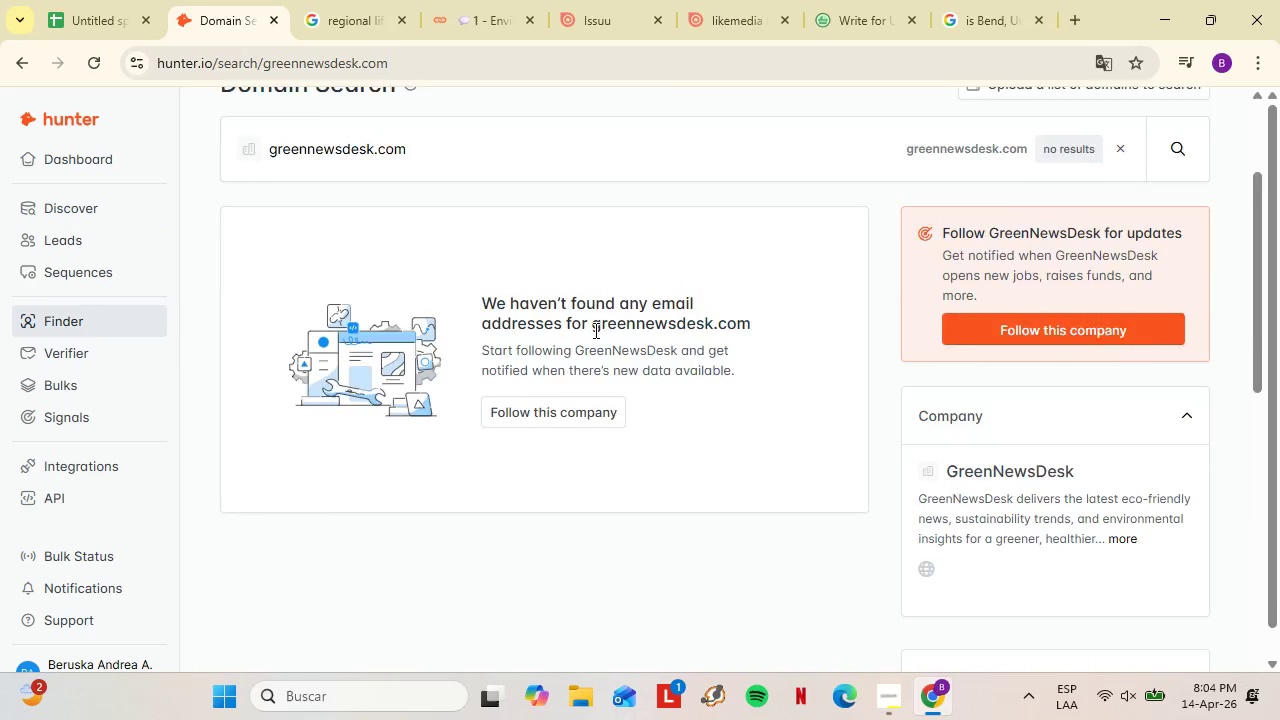 
scroll: coordinate [594, 330], scroll_direction: up, amount: 2.0
 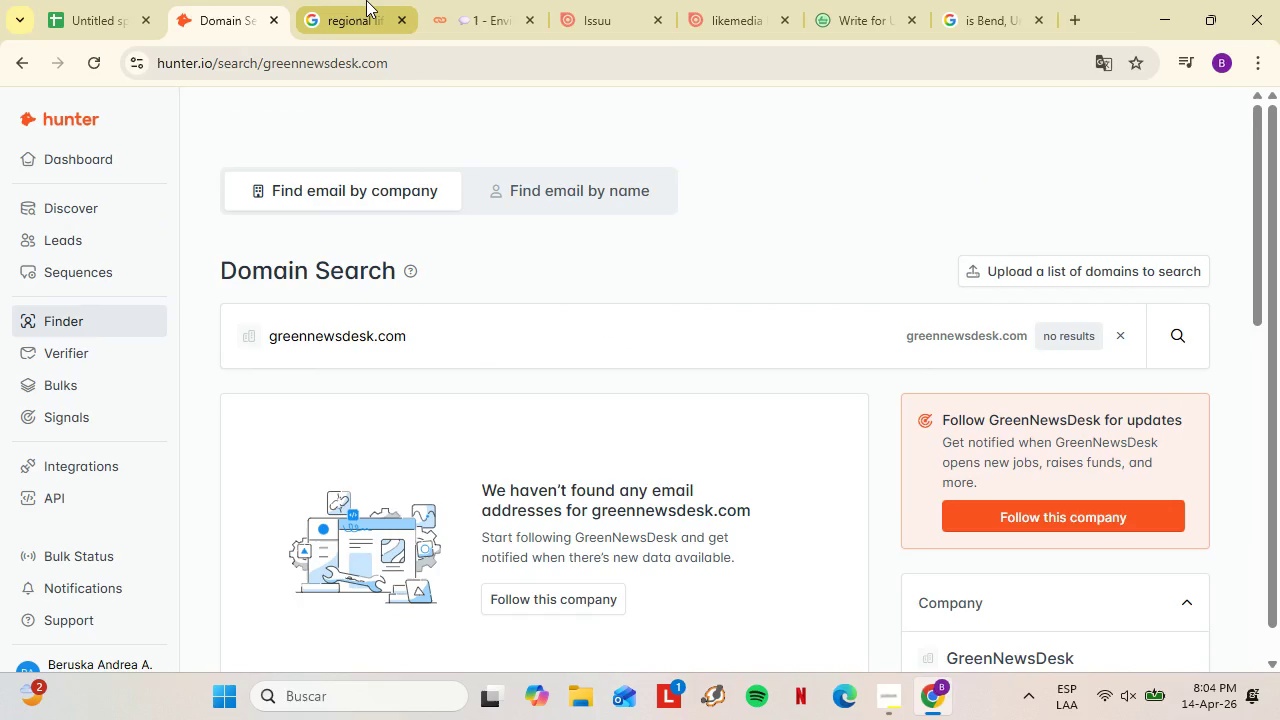 
left_click([882, 0])
 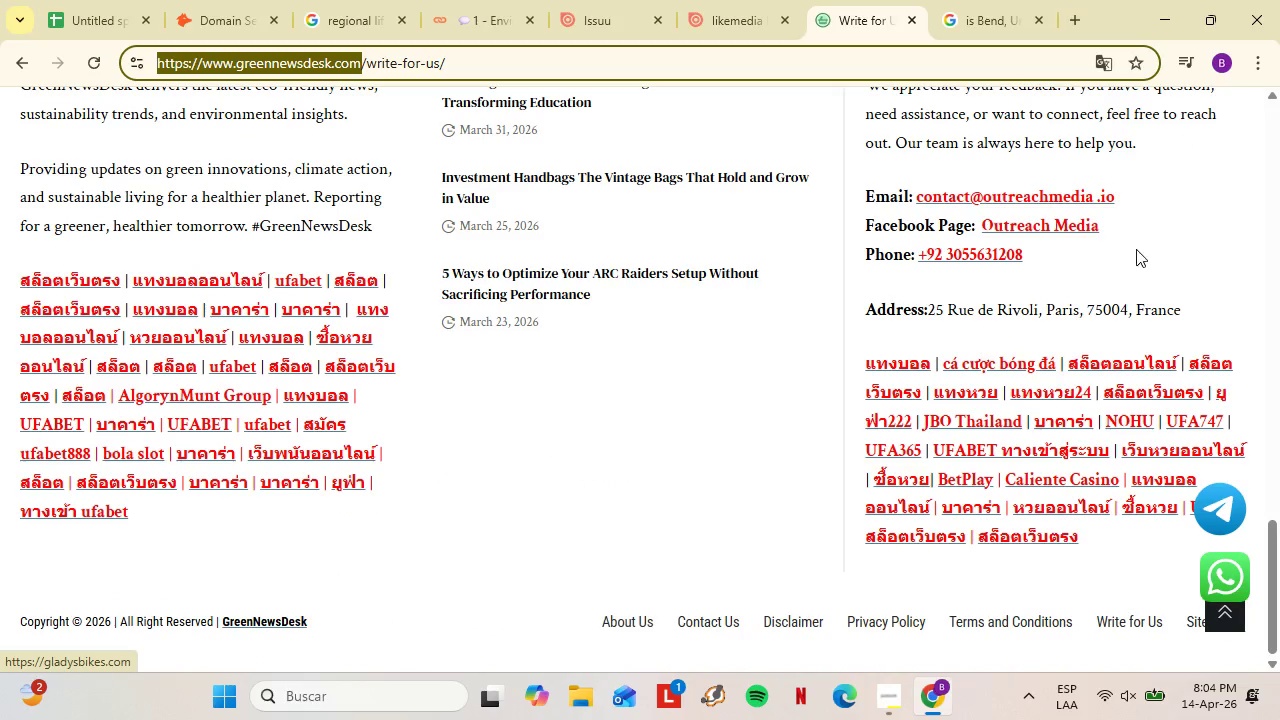 
left_click_drag(start_coordinate=[1131, 208], to_coordinate=[985, 192])
 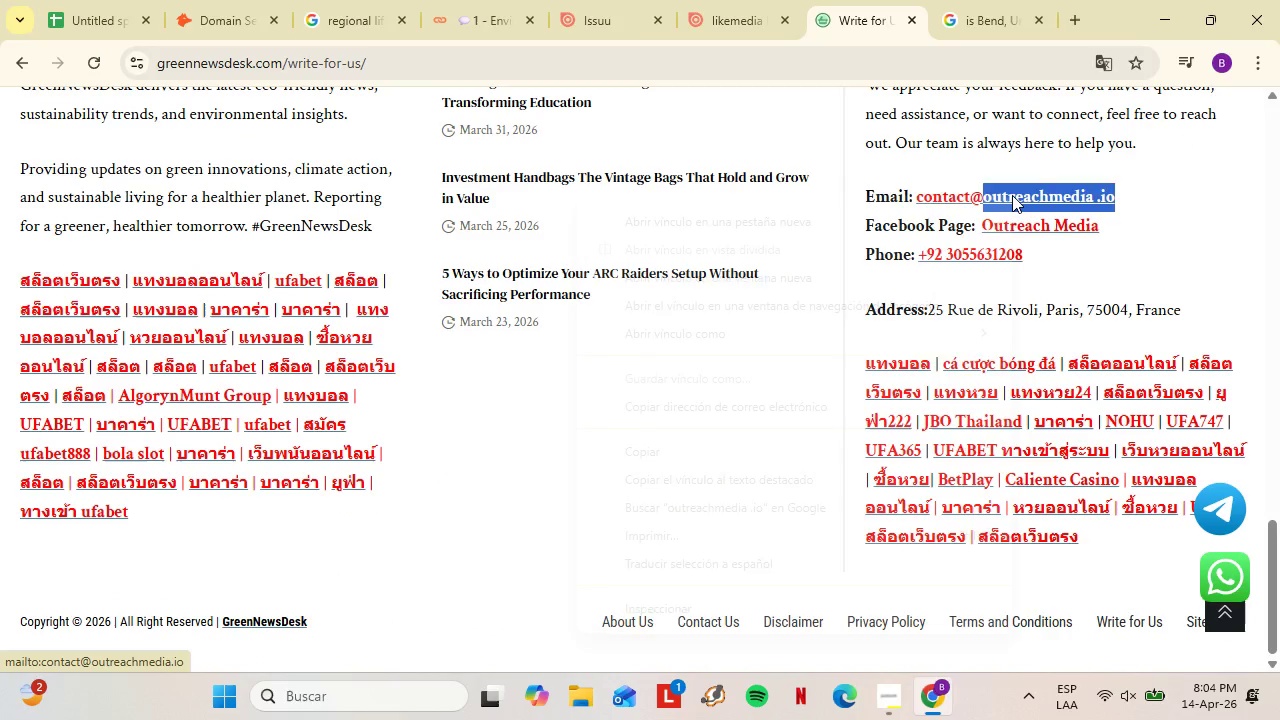 
right_click([1012, 195])
 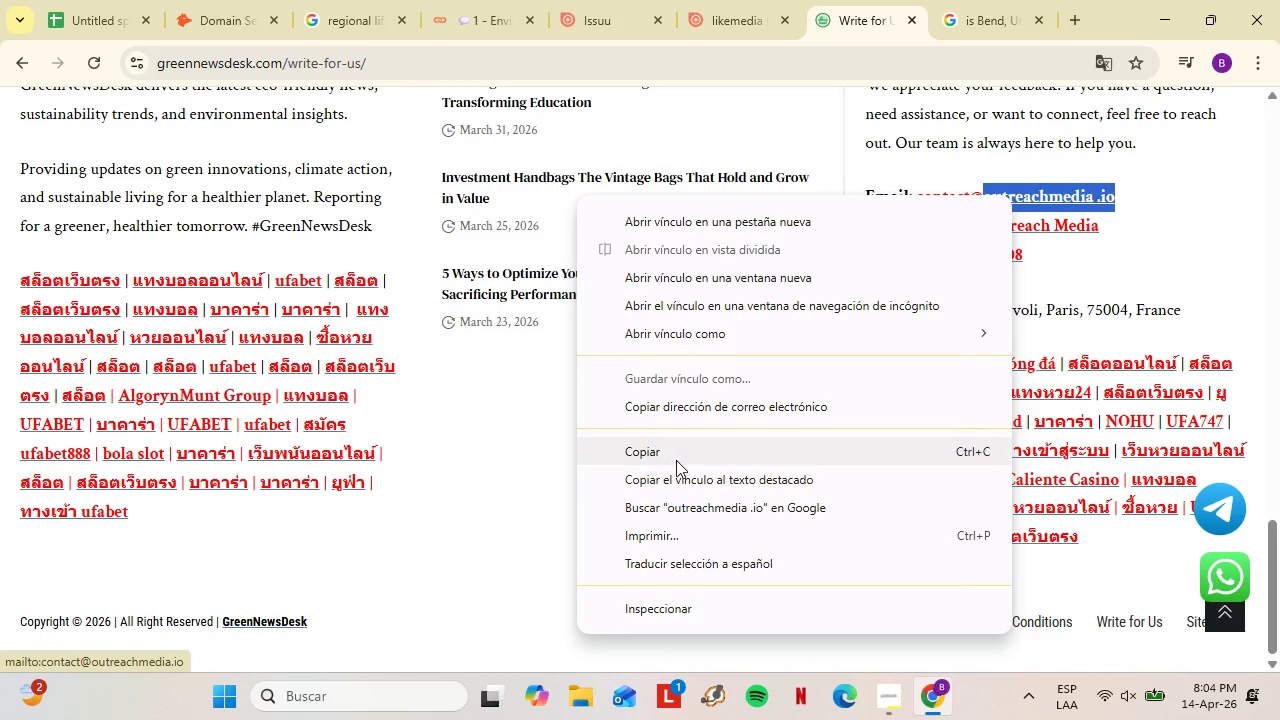 
left_click([676, 458])
 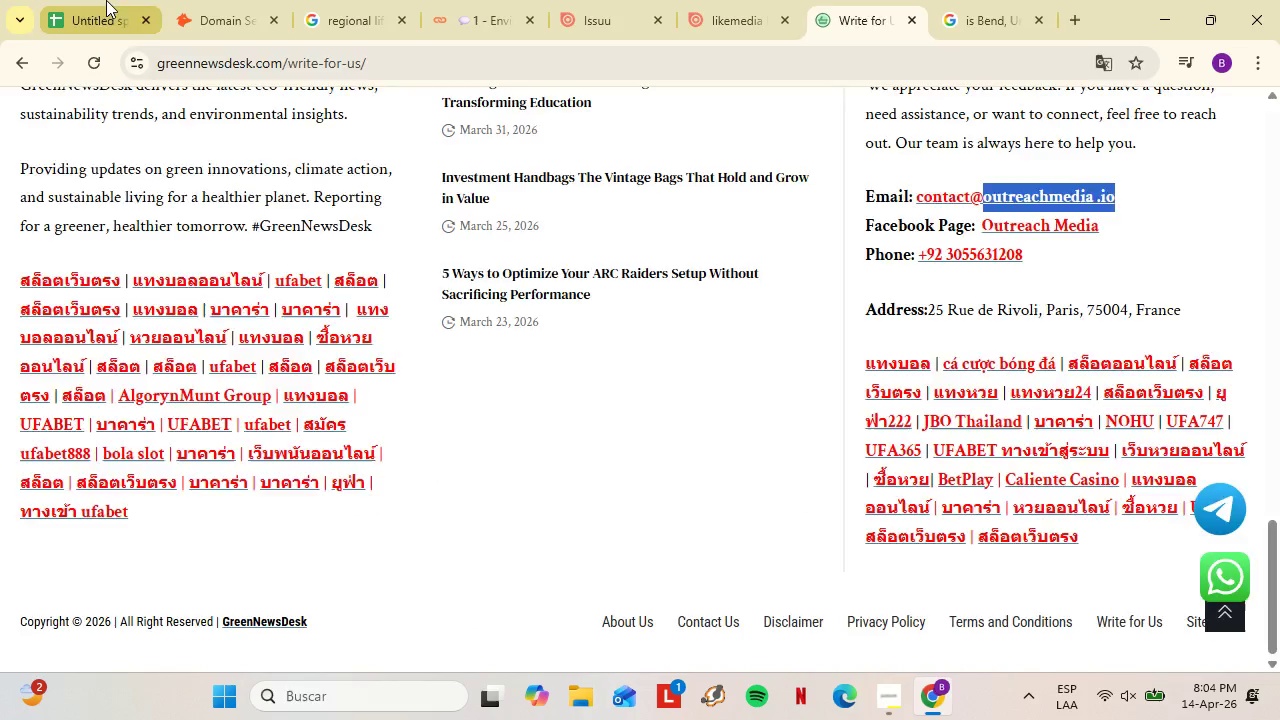 
left_click([106, 0])
 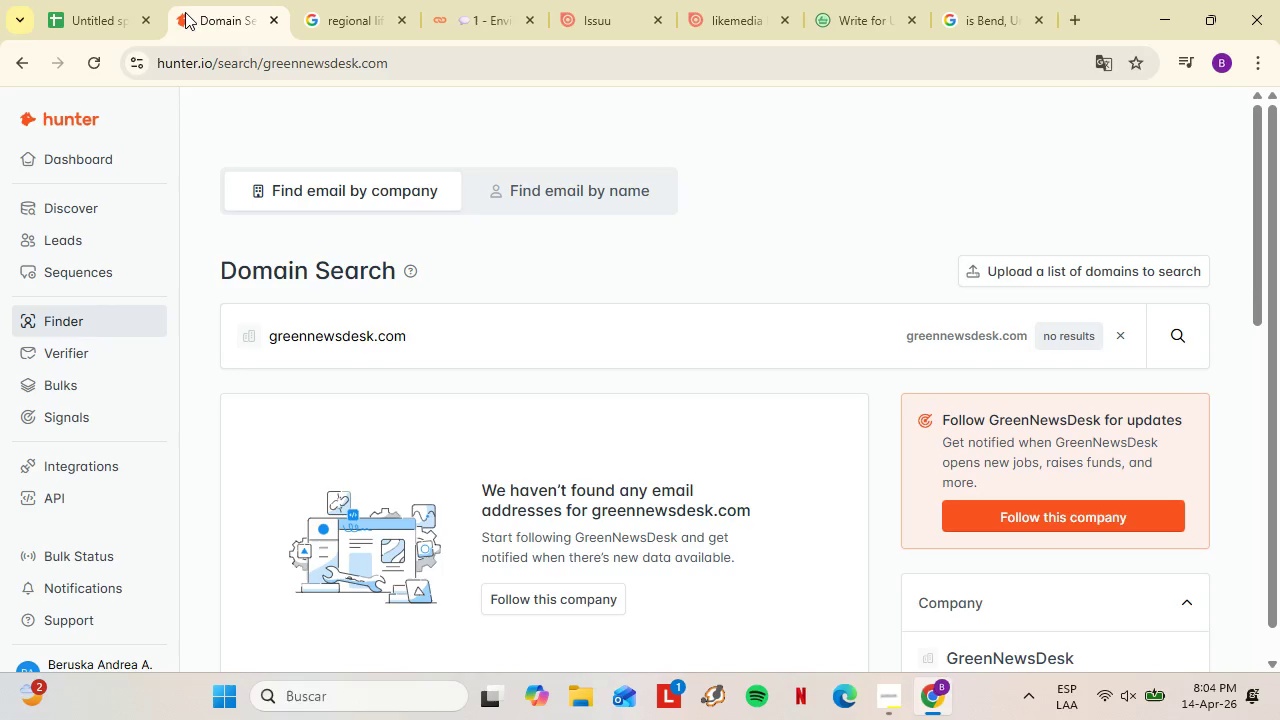 
left_click([176, 0])
 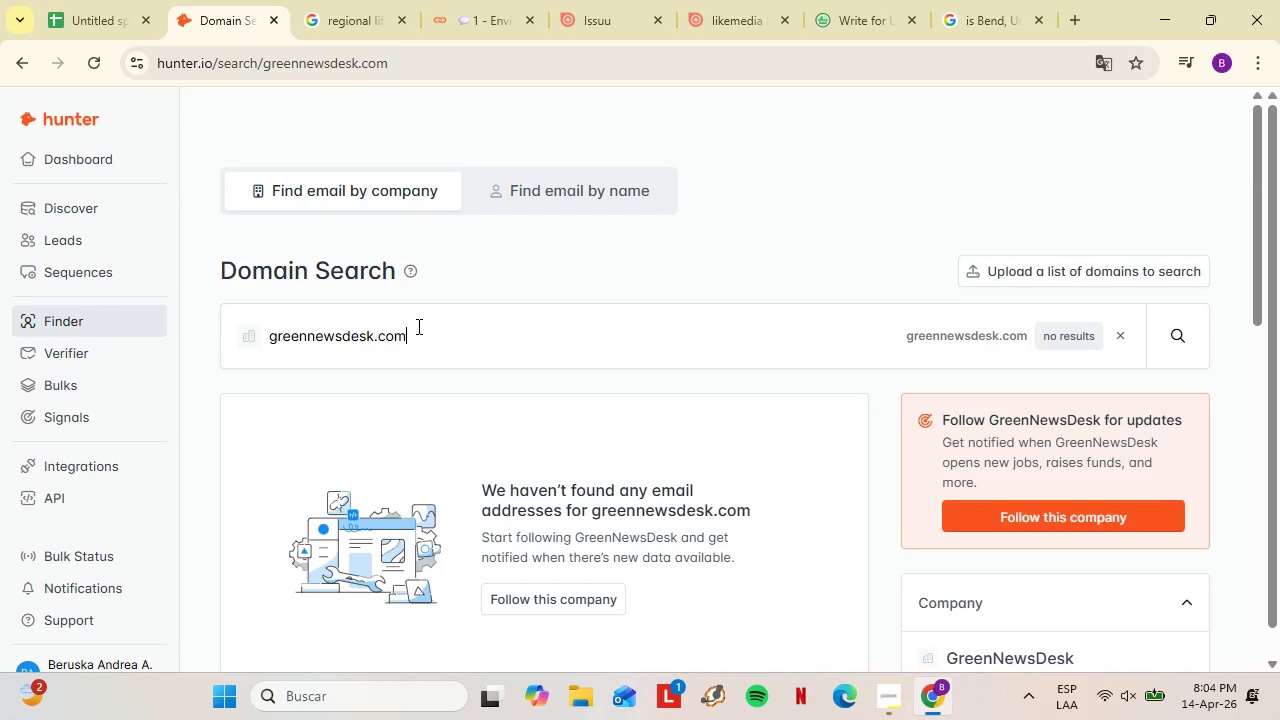 
double_click([414, 325])
 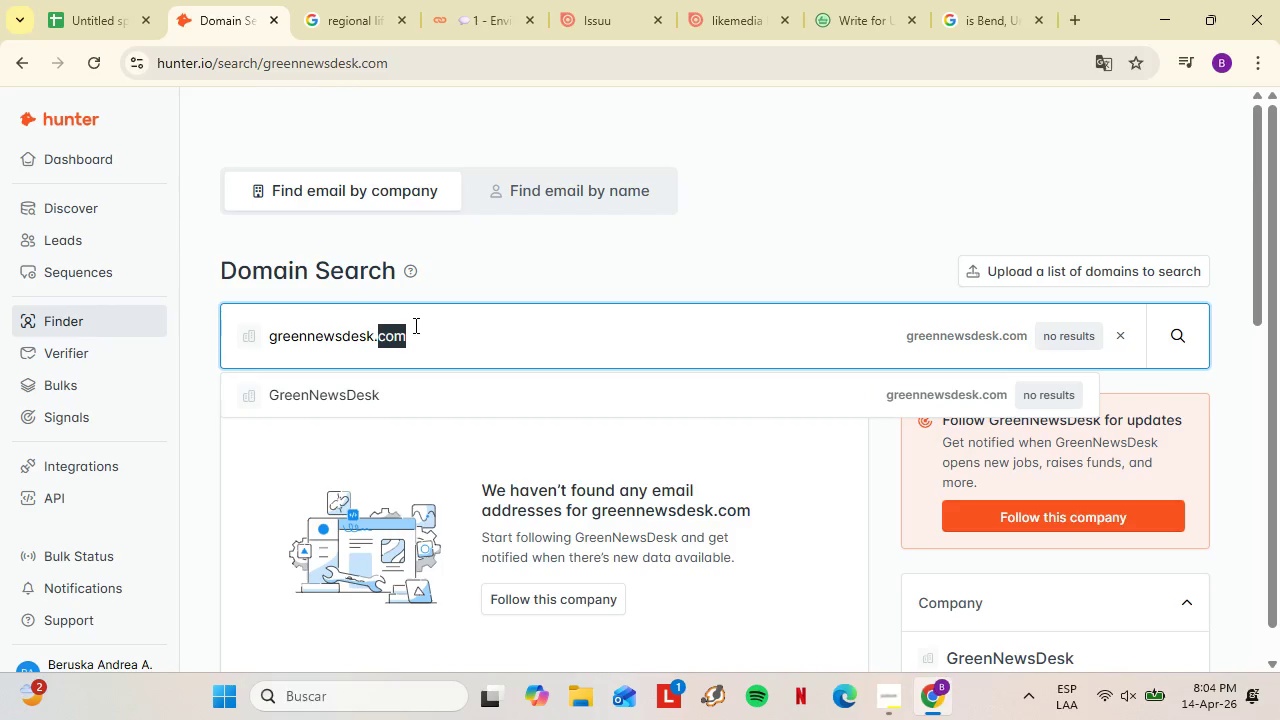 
triple_click([414, 325])
 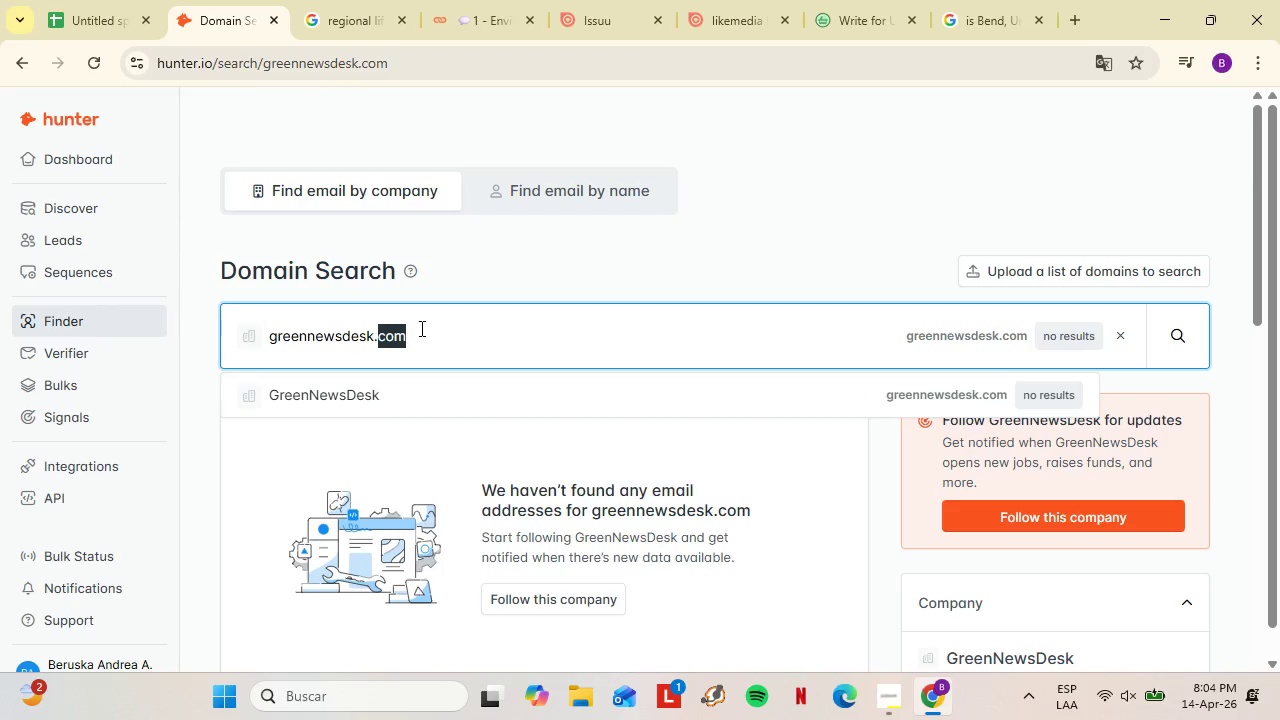 
double_click([420, 328])
 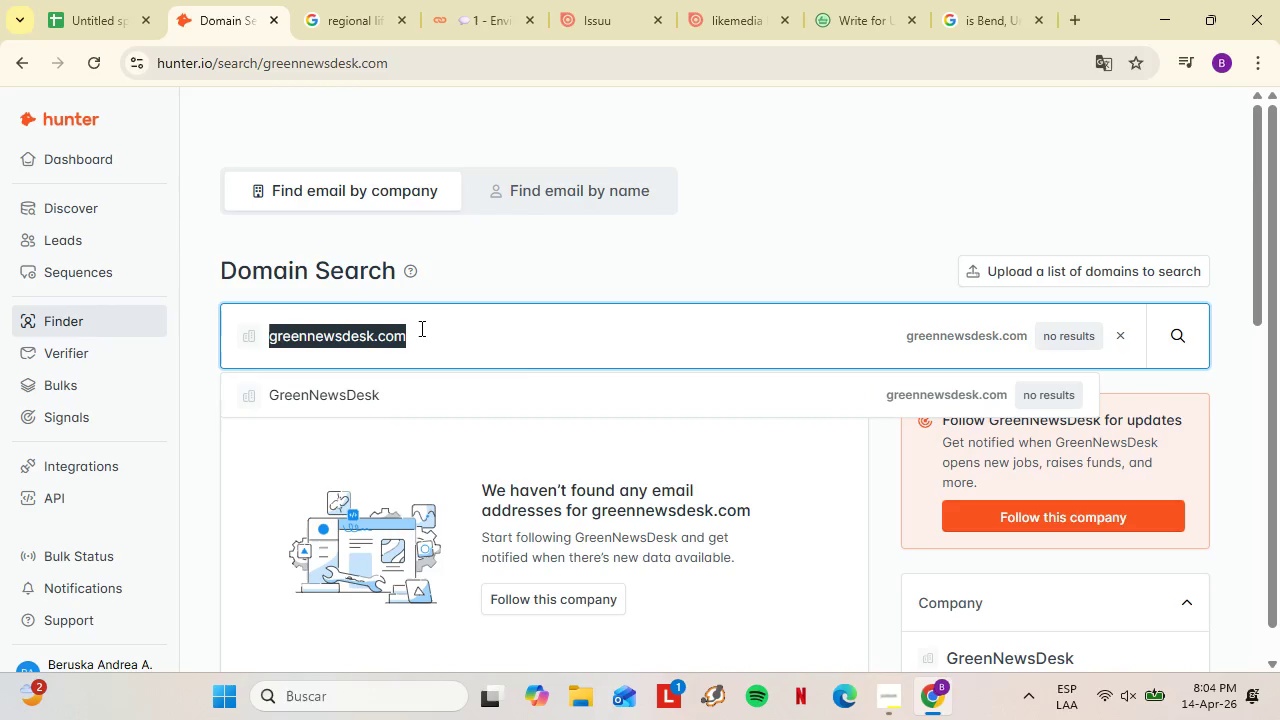 
triple_click([420, 328])
 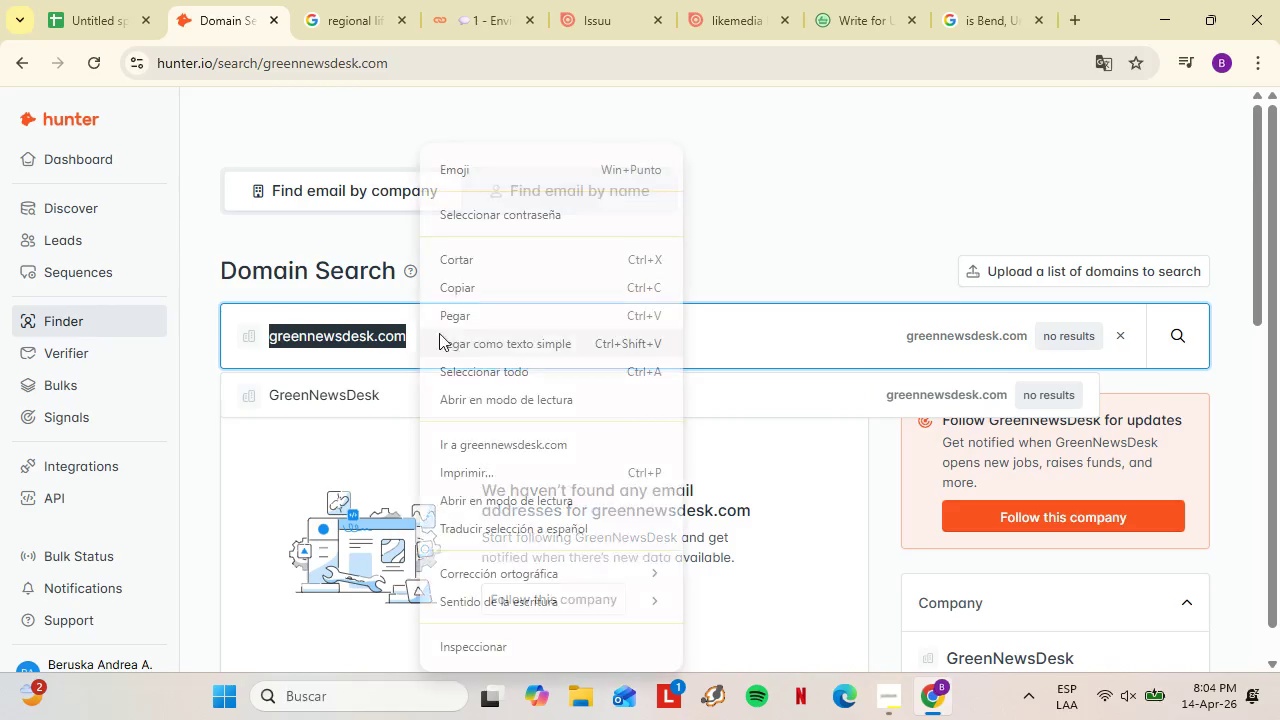 
right_click([420, 328])
 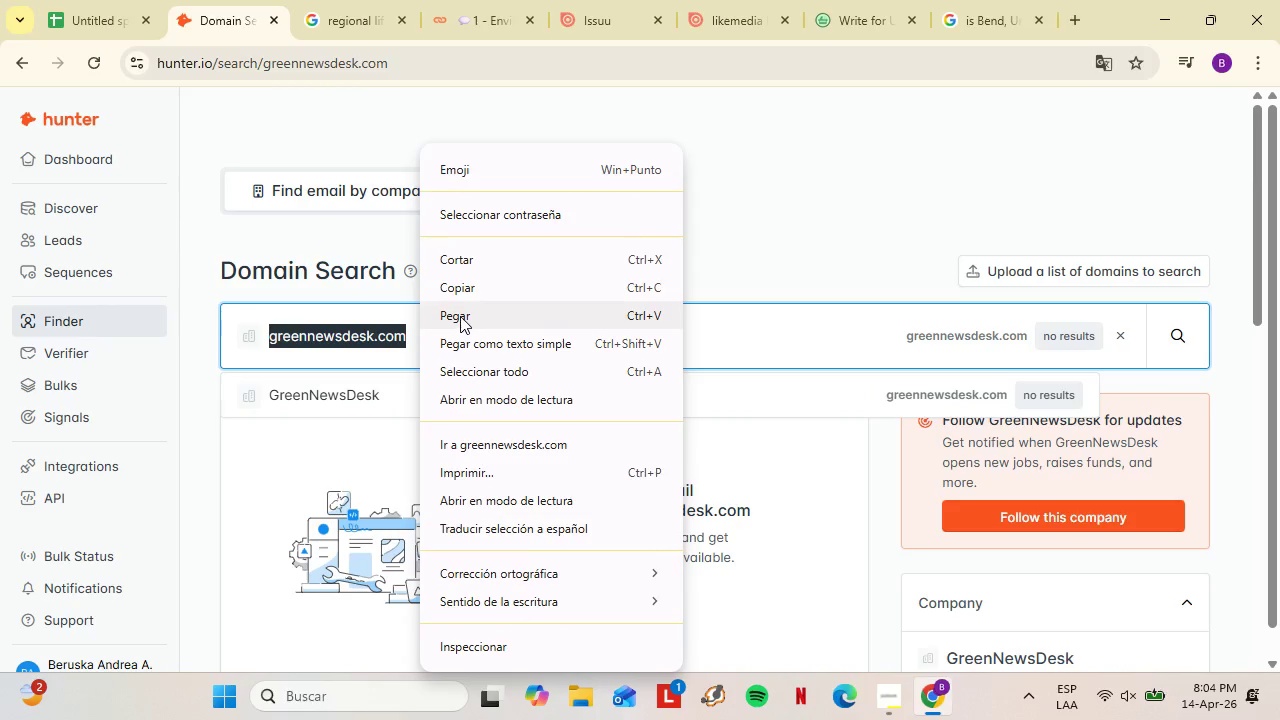 
left_click([460, 316])
 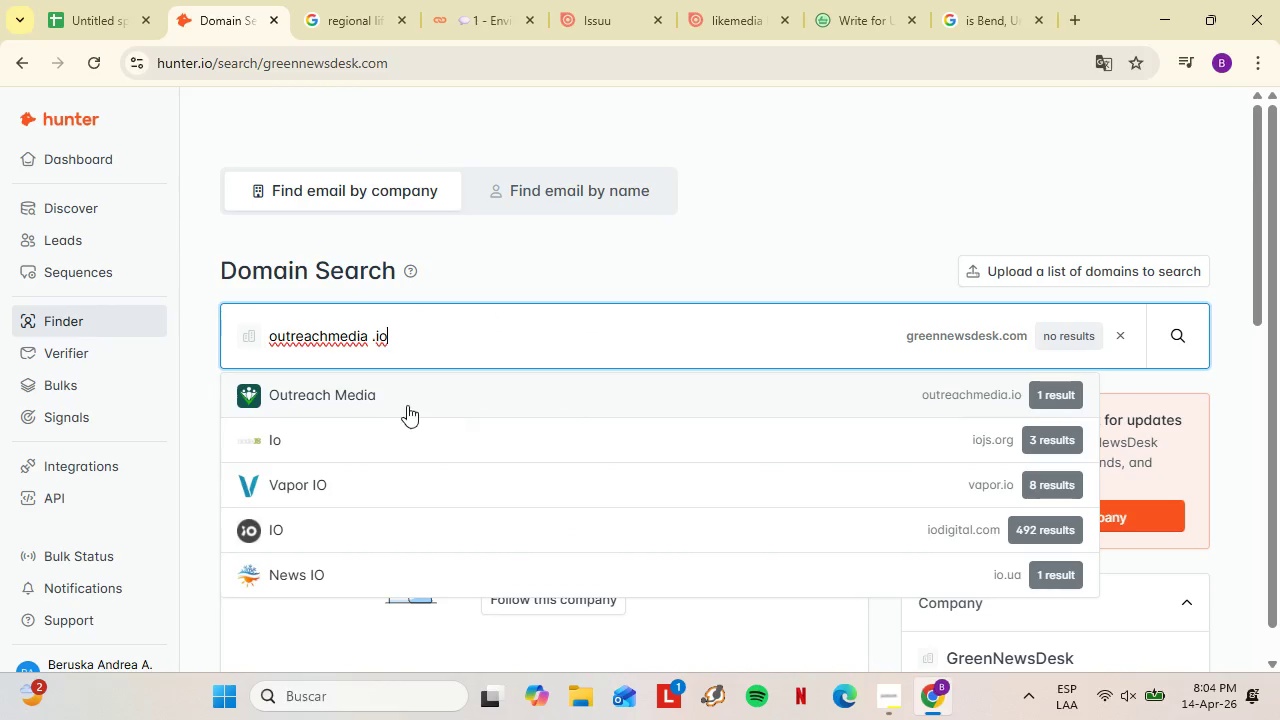 
left_click([399, 404])
 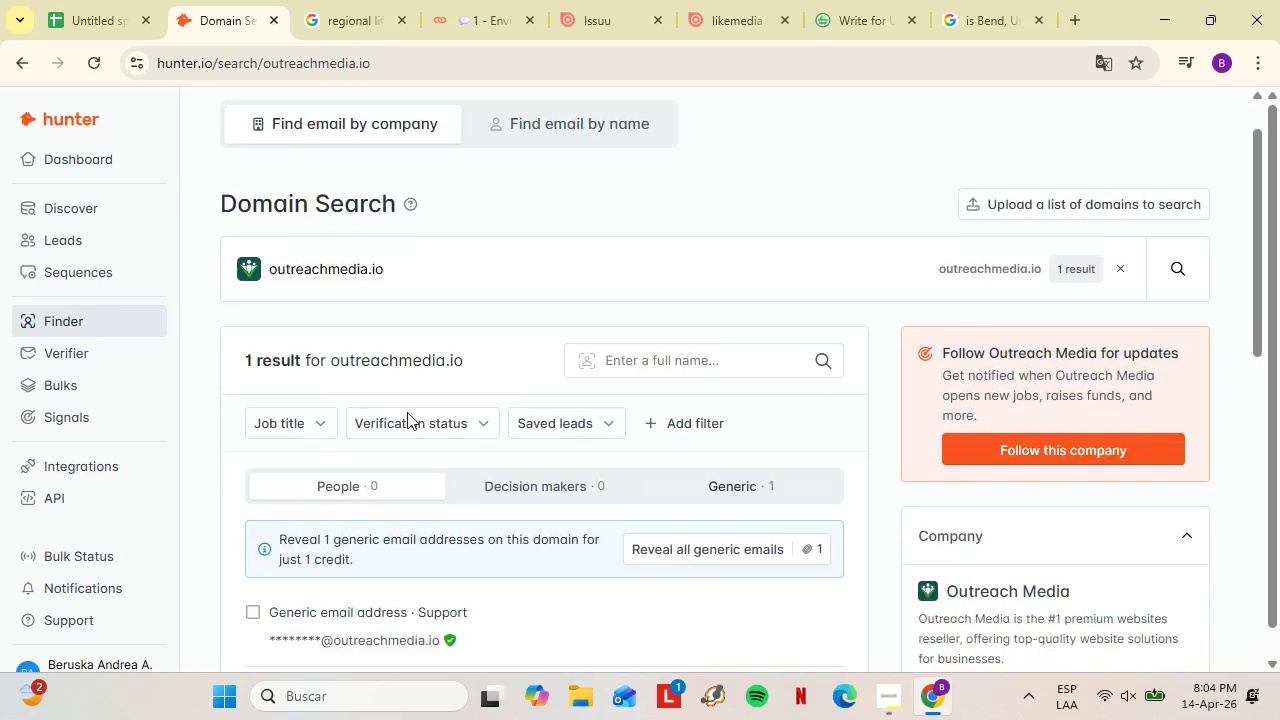 
scroll: coordinate [407, 412], scroll_direction: down, amount: 2.0
 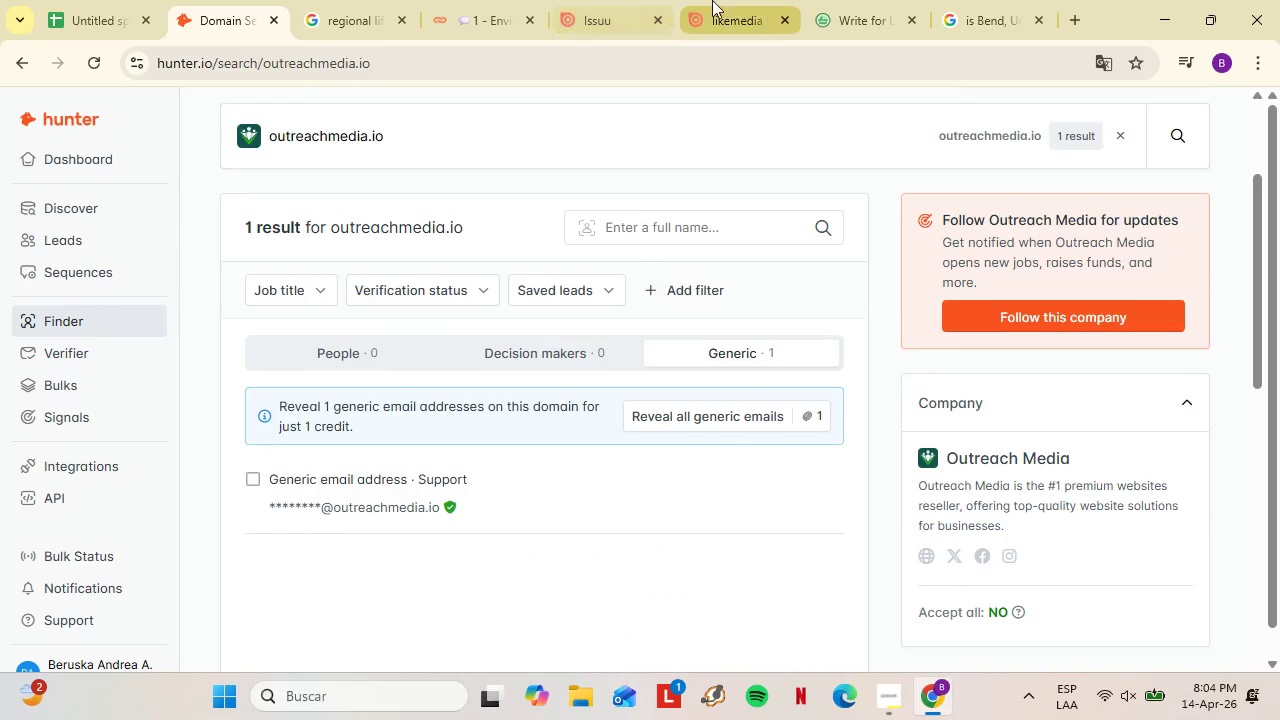 
left_click([854, 0])
 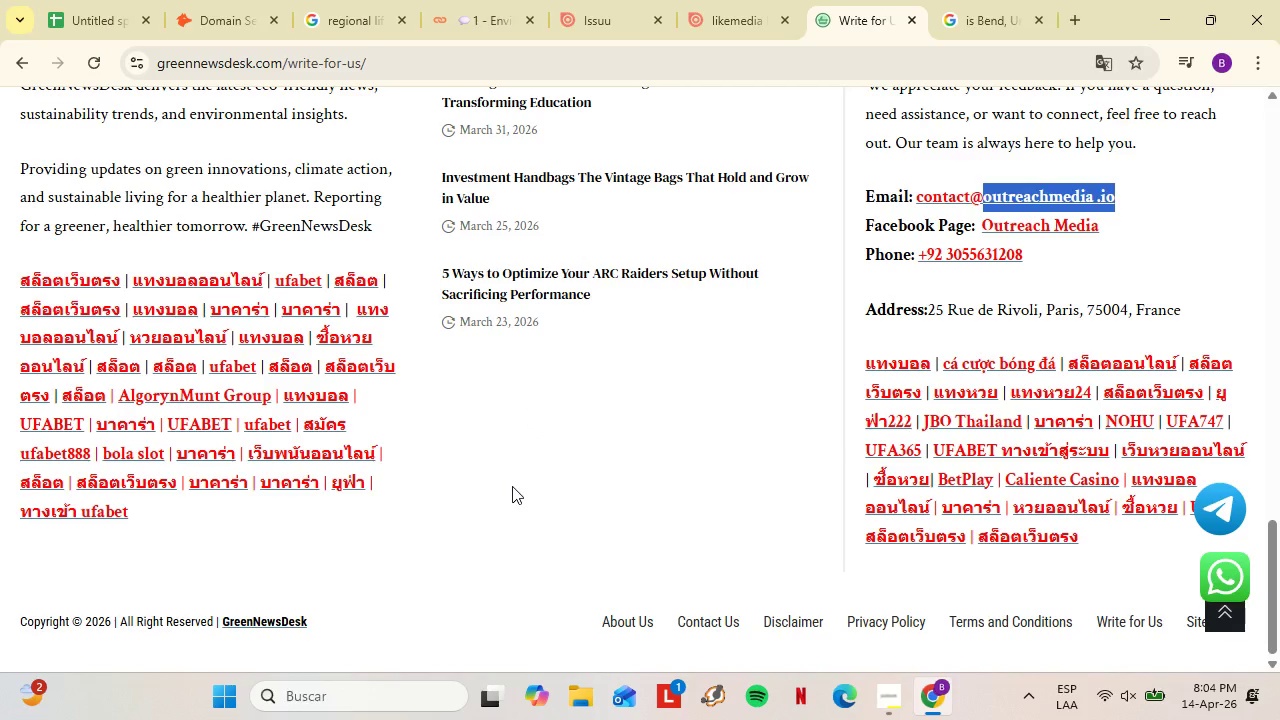 
scroll: coordinate [512, 486], scroll_direction: down, amount: 3.0
 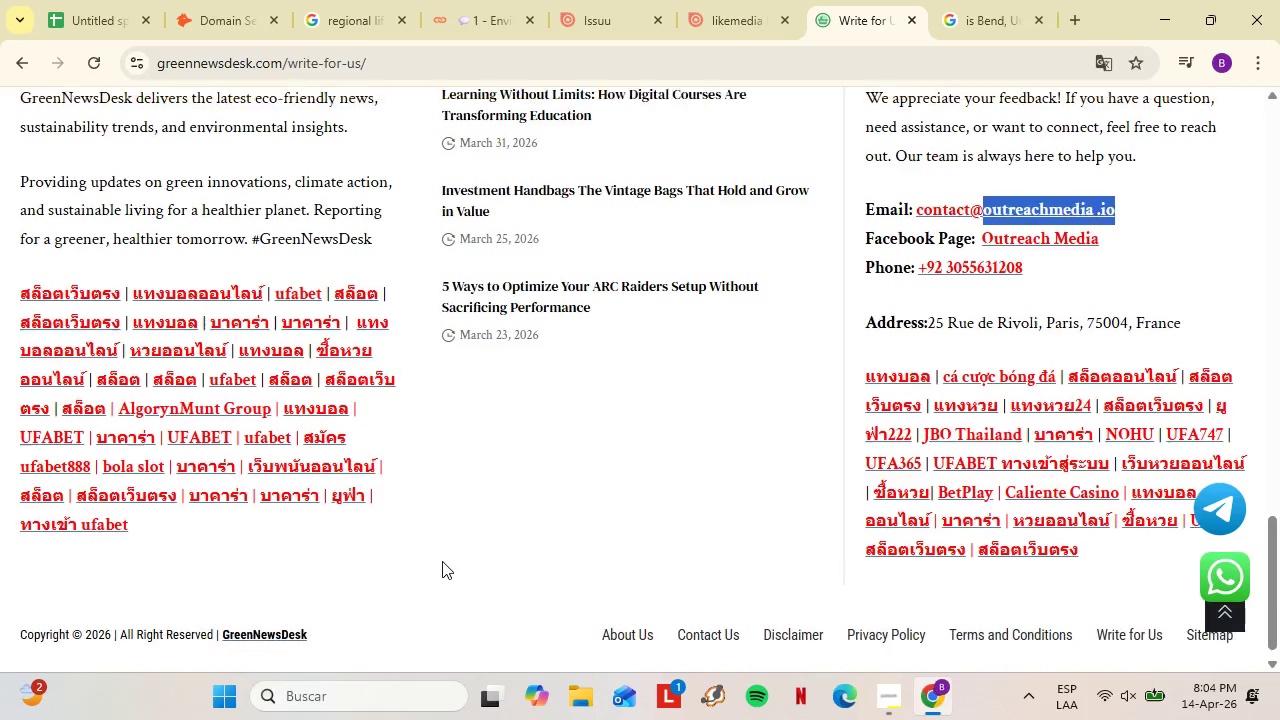 
scroll: coordinate [437, 524], scroll_direction: up, amount: 10.0
 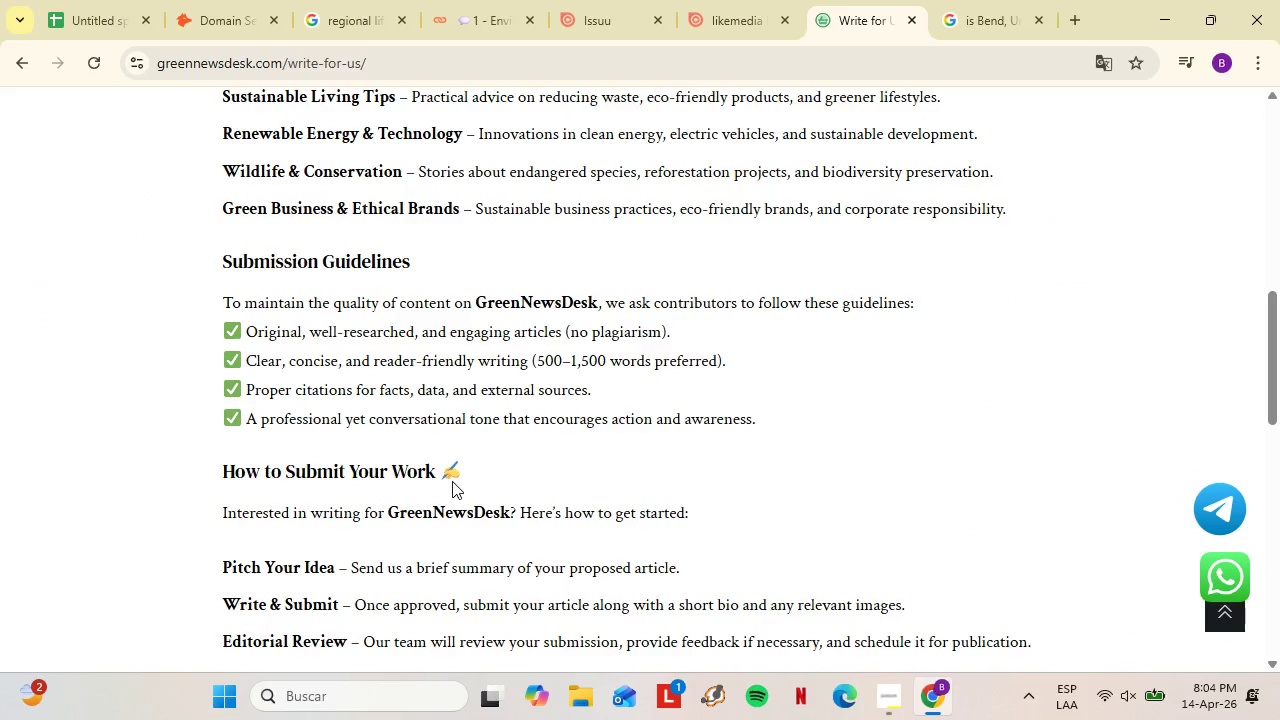 
scroll: coordinate [452, 481], scroll_direction: down, amount: 3.0
 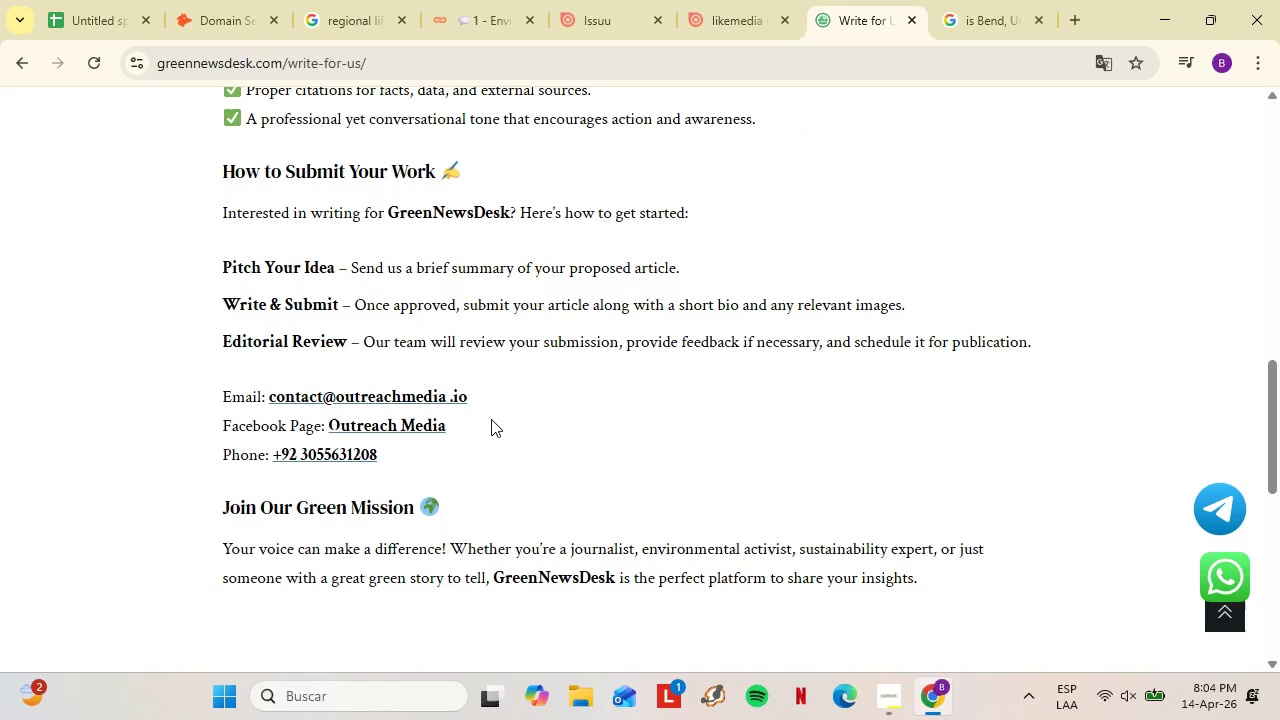 
left_click([764, 0])
 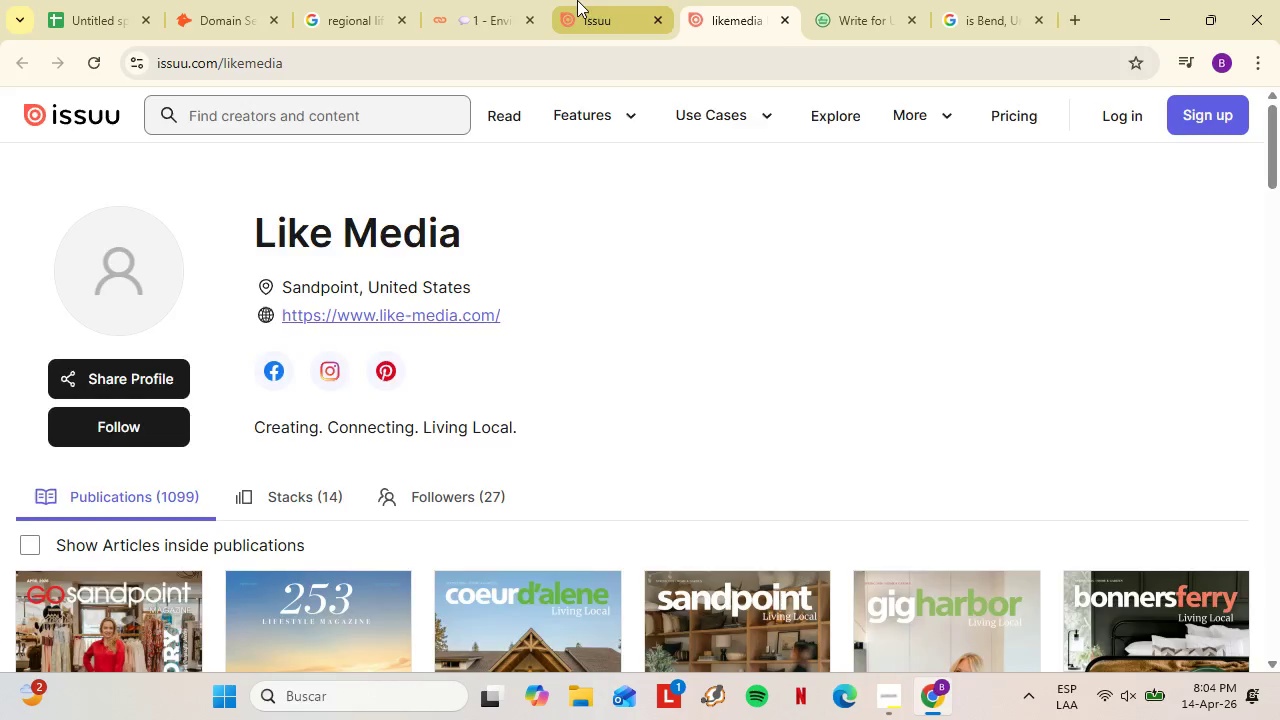 
left_click([577, 0])
 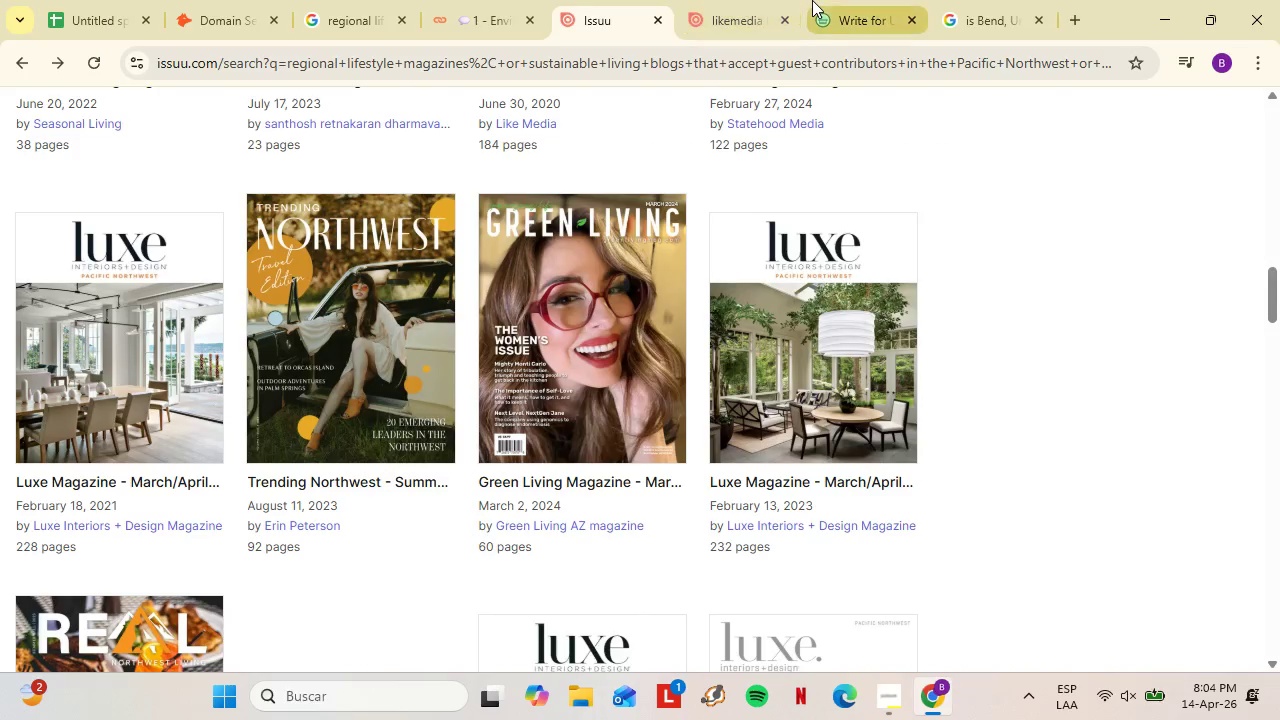 
scroll: coordinate [491, 419], scroll_direction: up, amount: 7.0
 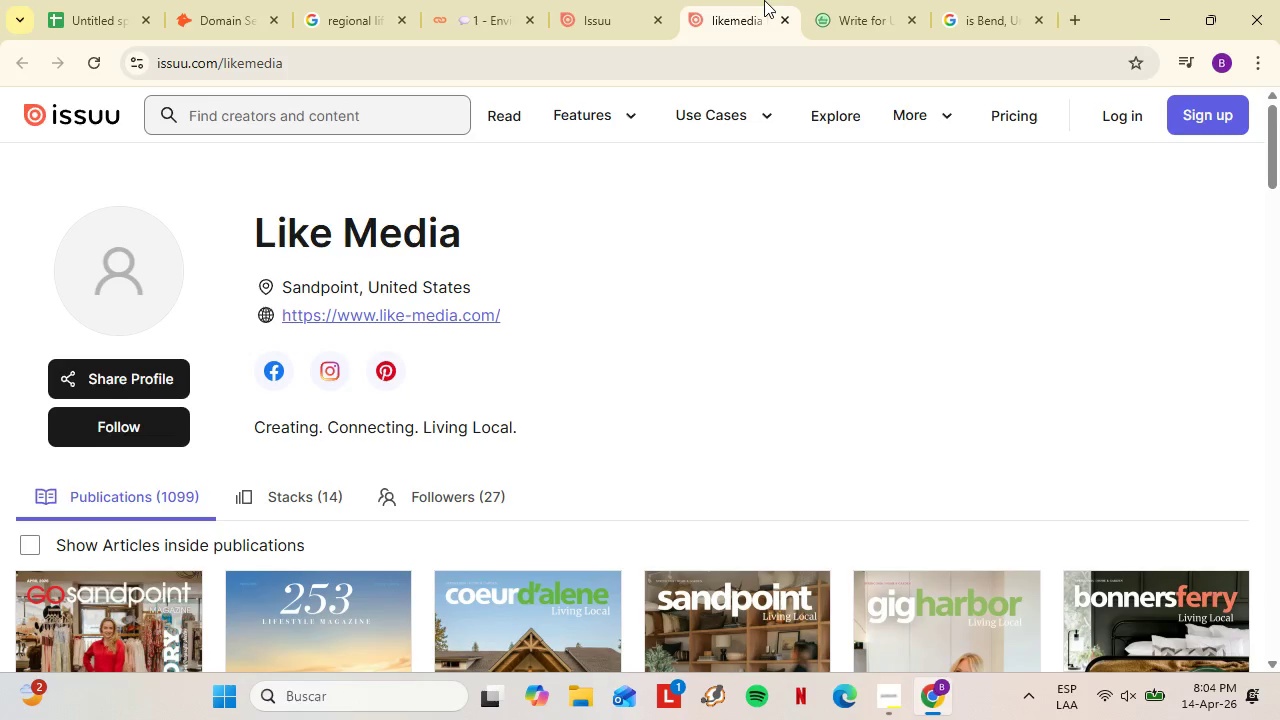 
left_click([812, 0])
 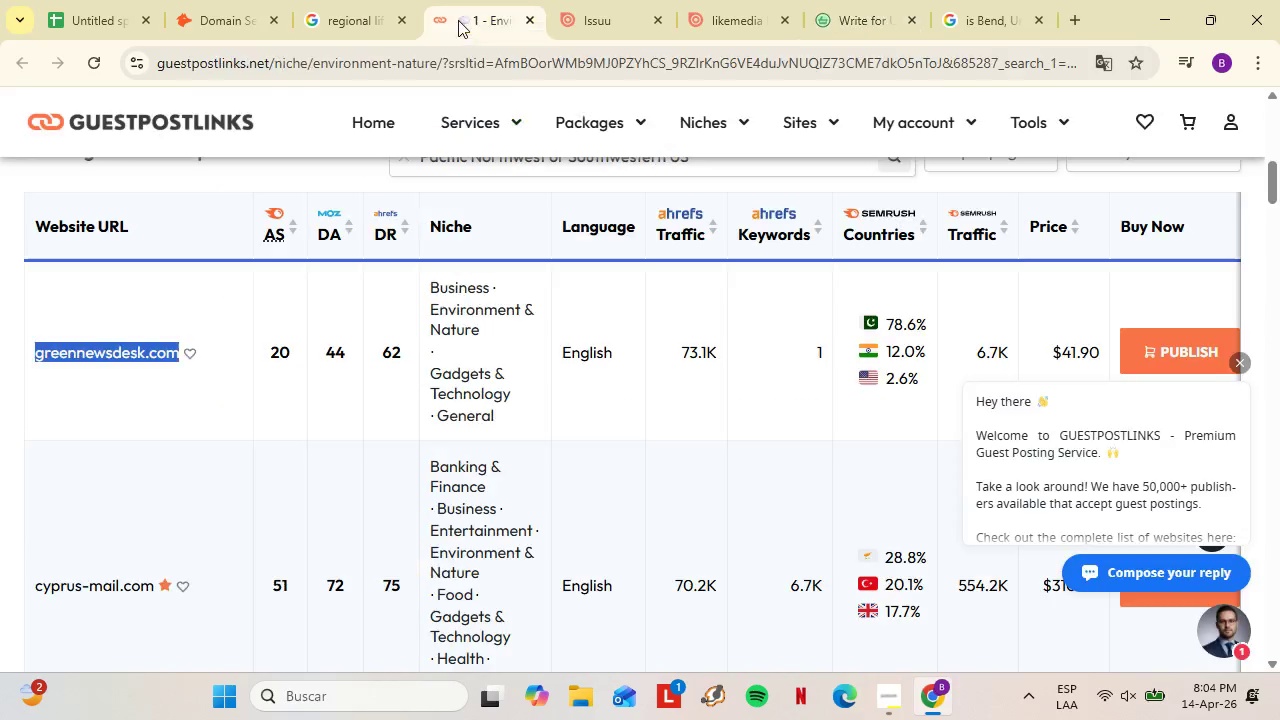 
left_click([441, 0])
 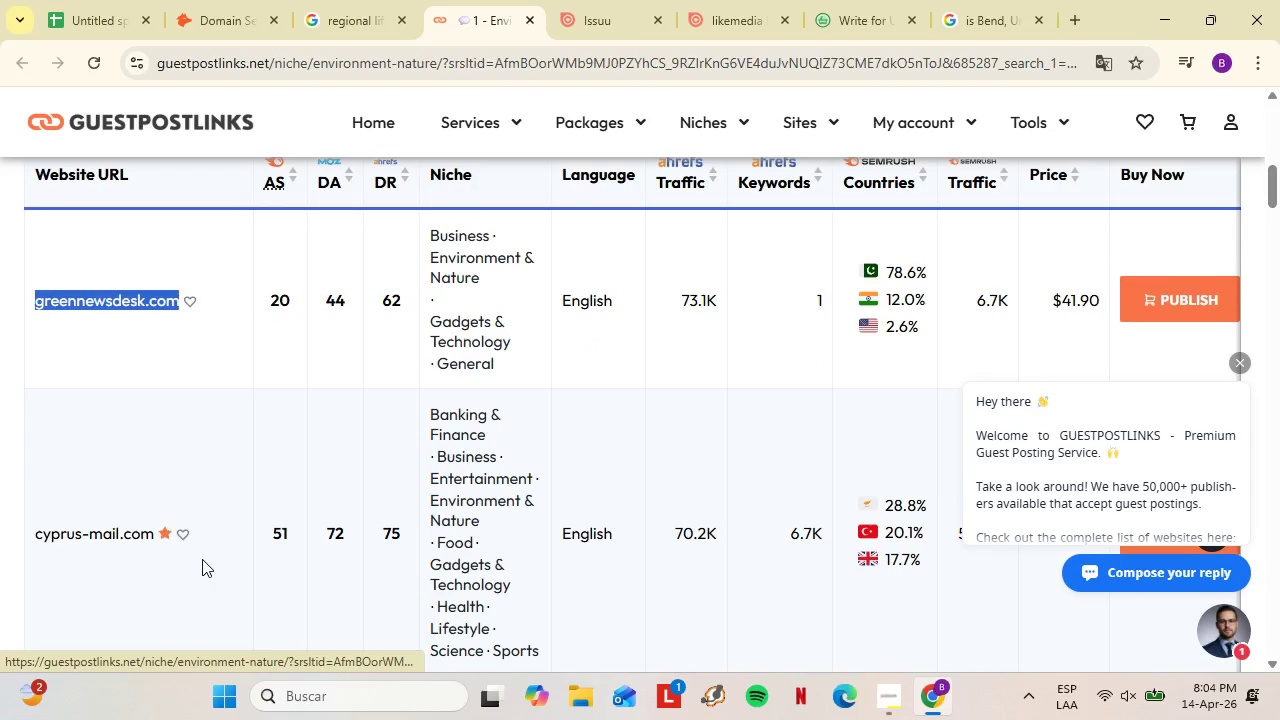 
left_click_drag(start_coordinate=[32, 382], to_coordinate=[144, 400])
 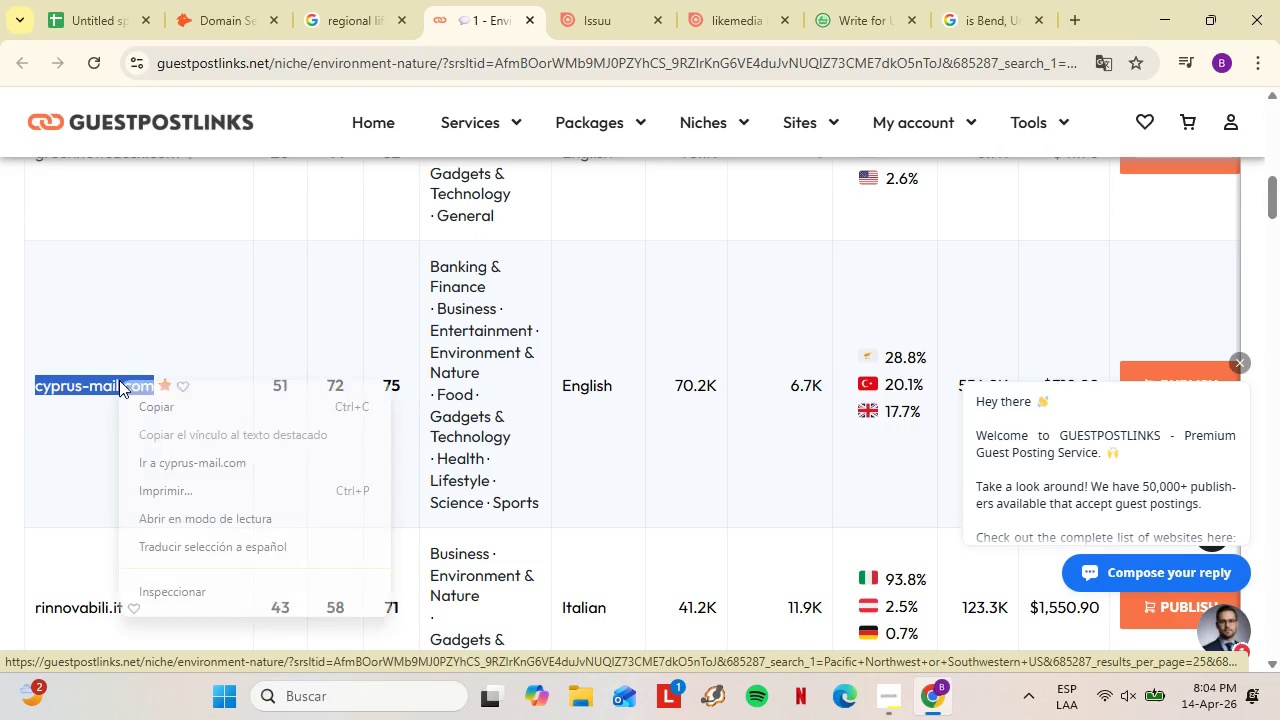 
scroll: coordinate [79, 489], scroll_direction: down, amount: 2.0
 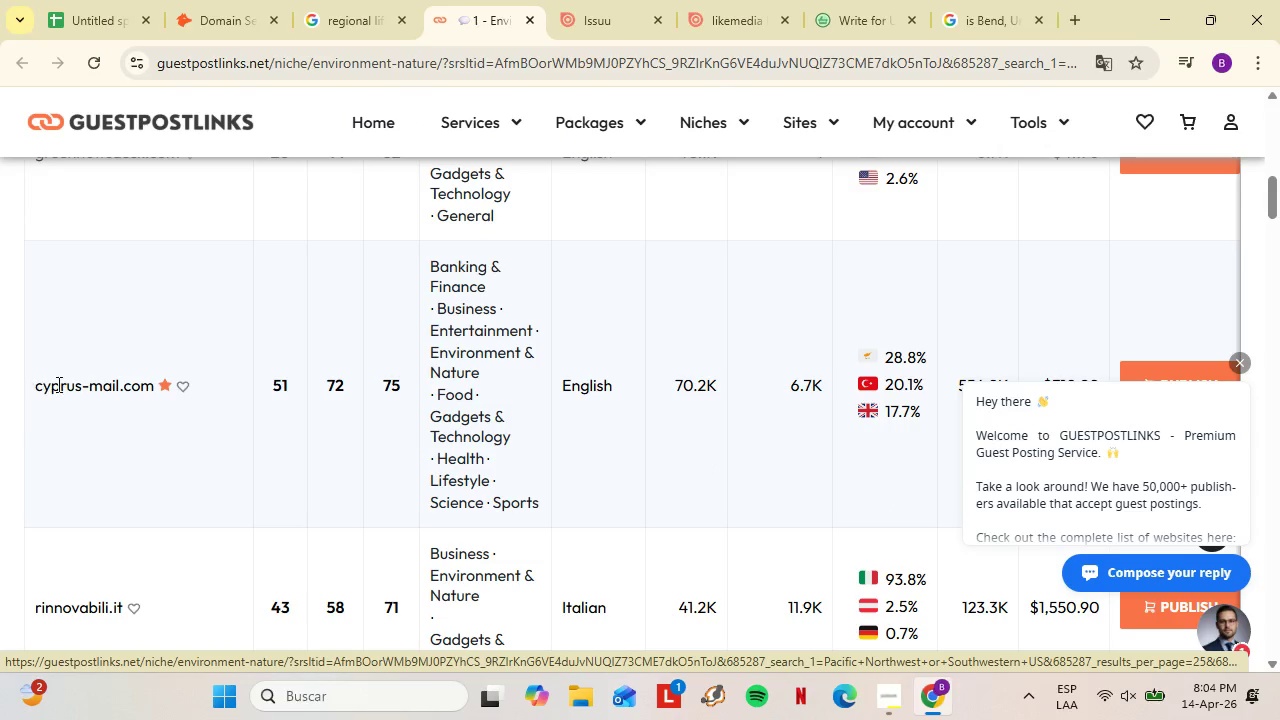 
right_click([119, 380])
 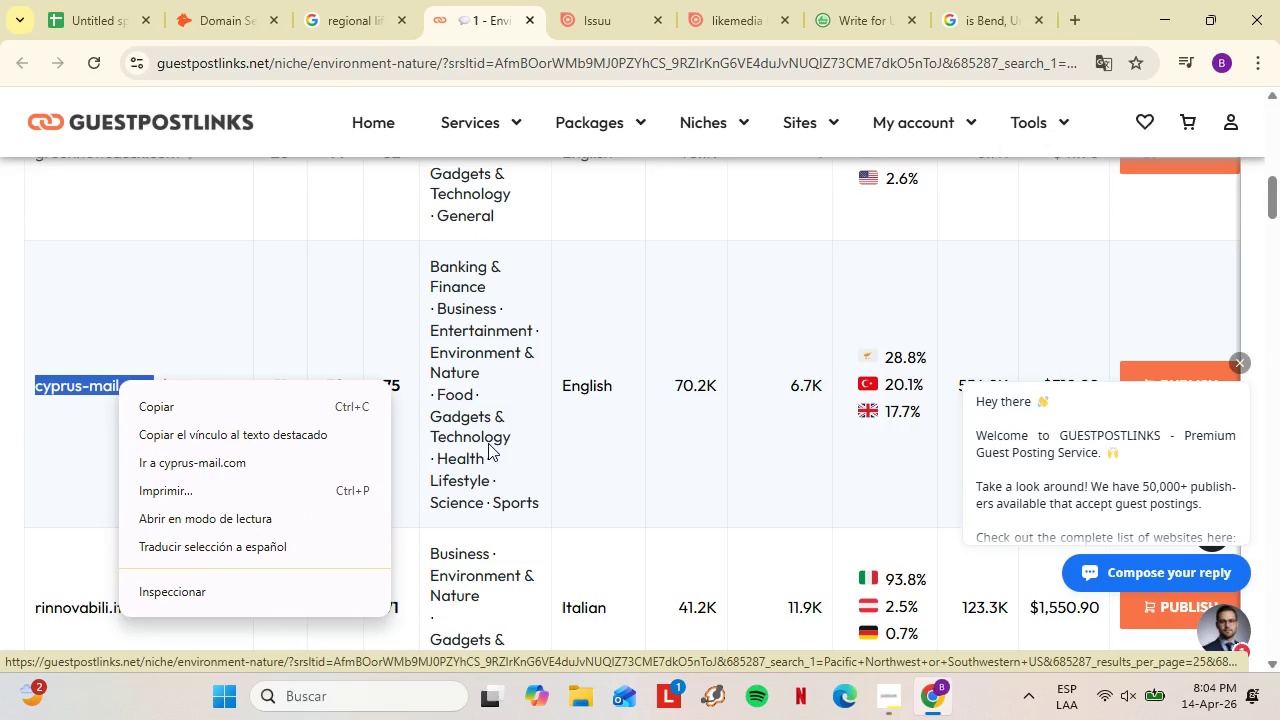 
left_click([488, 443])
 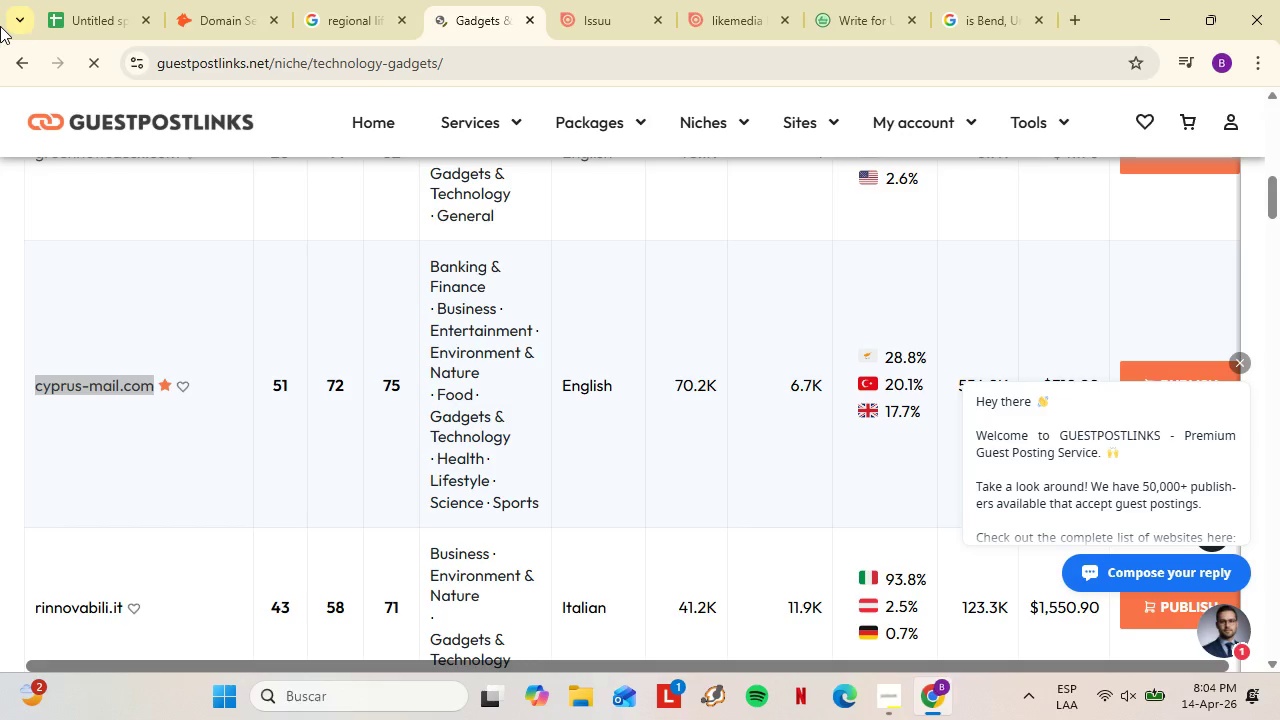 
left_click([22, 64])
 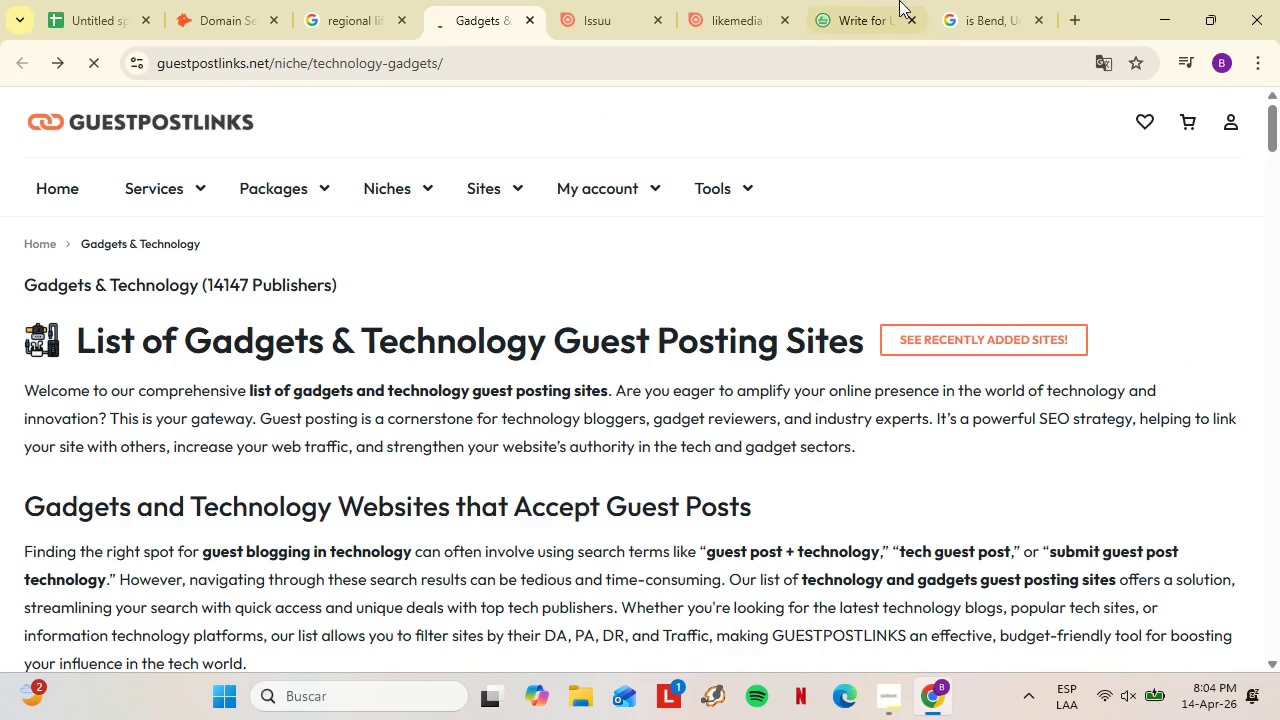 
left_click([908, 21])
 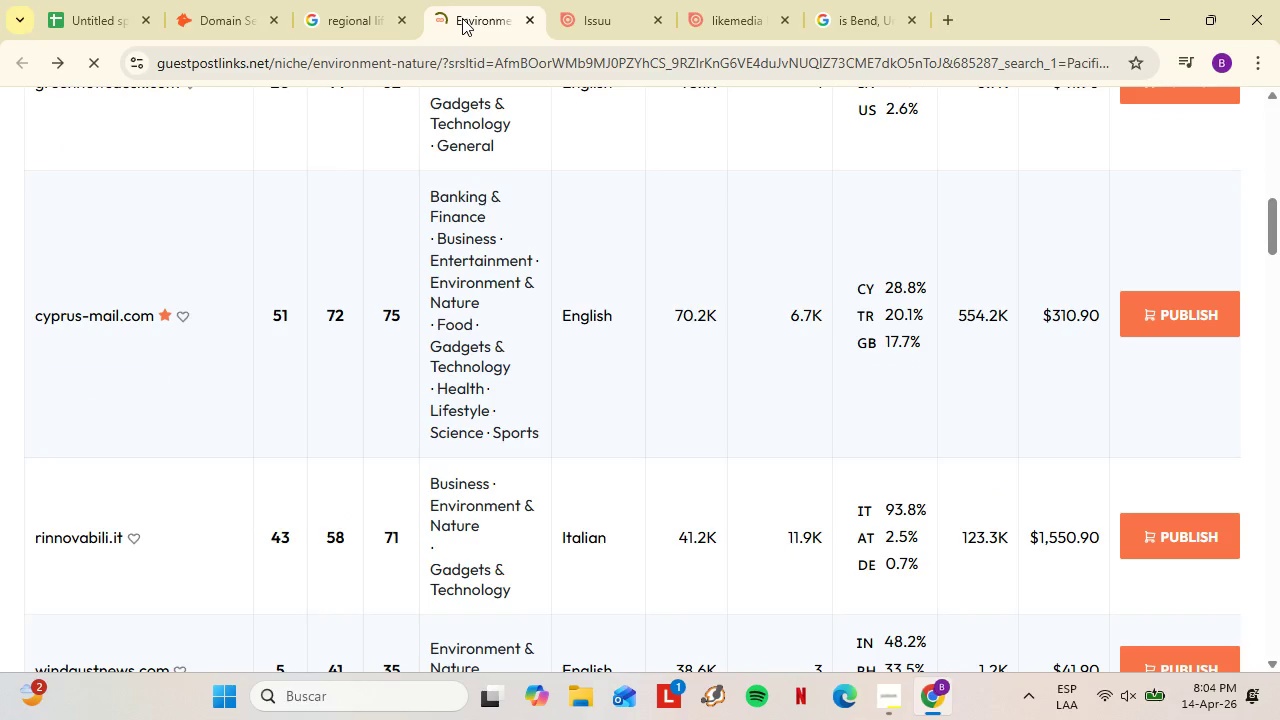 
scroll: coordinate [904, 496], scroll_direction: up, amount: 2.0
 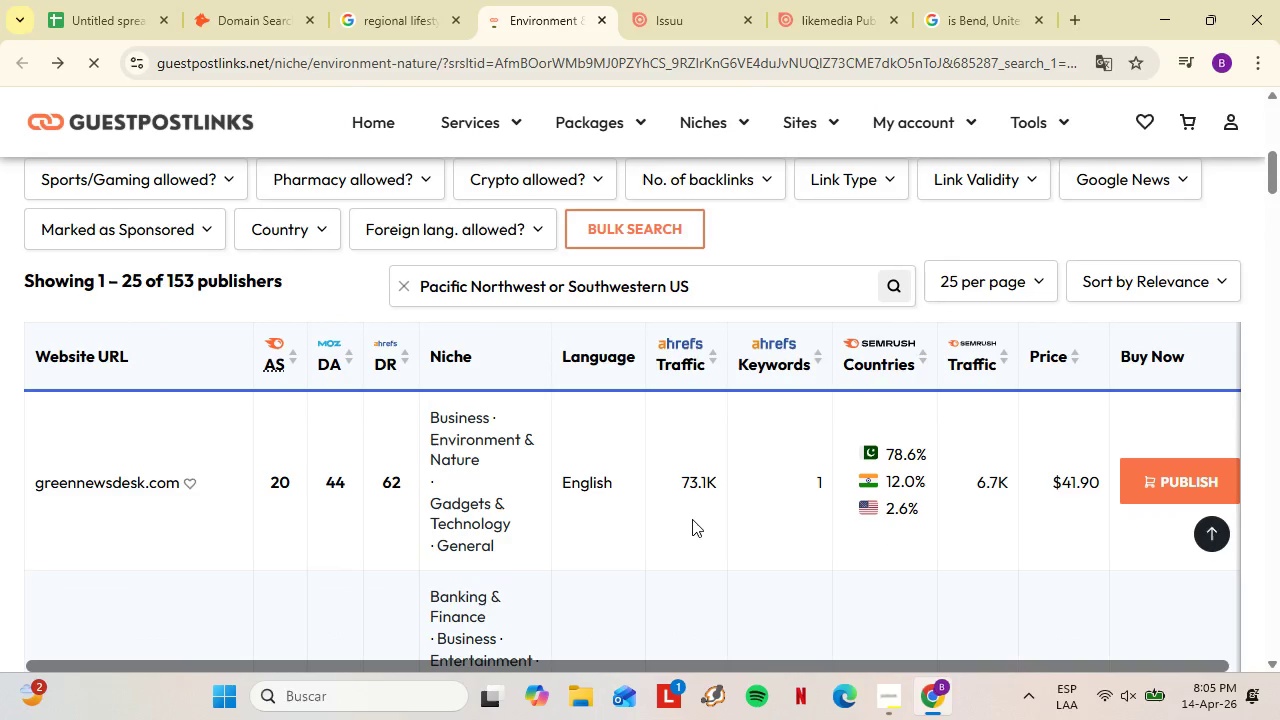 
scroll: coordinate [689, 517], scroll_direction: down, amount: 1.0
 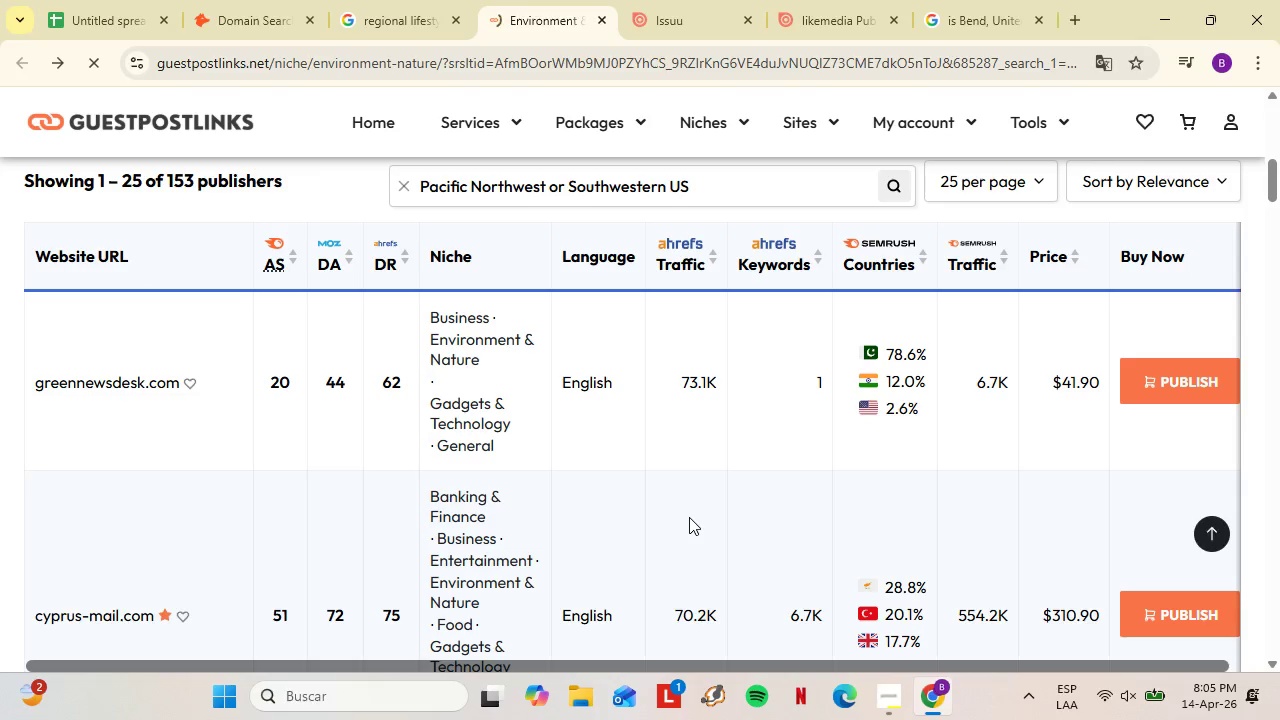 
left_click([1240, 357])
 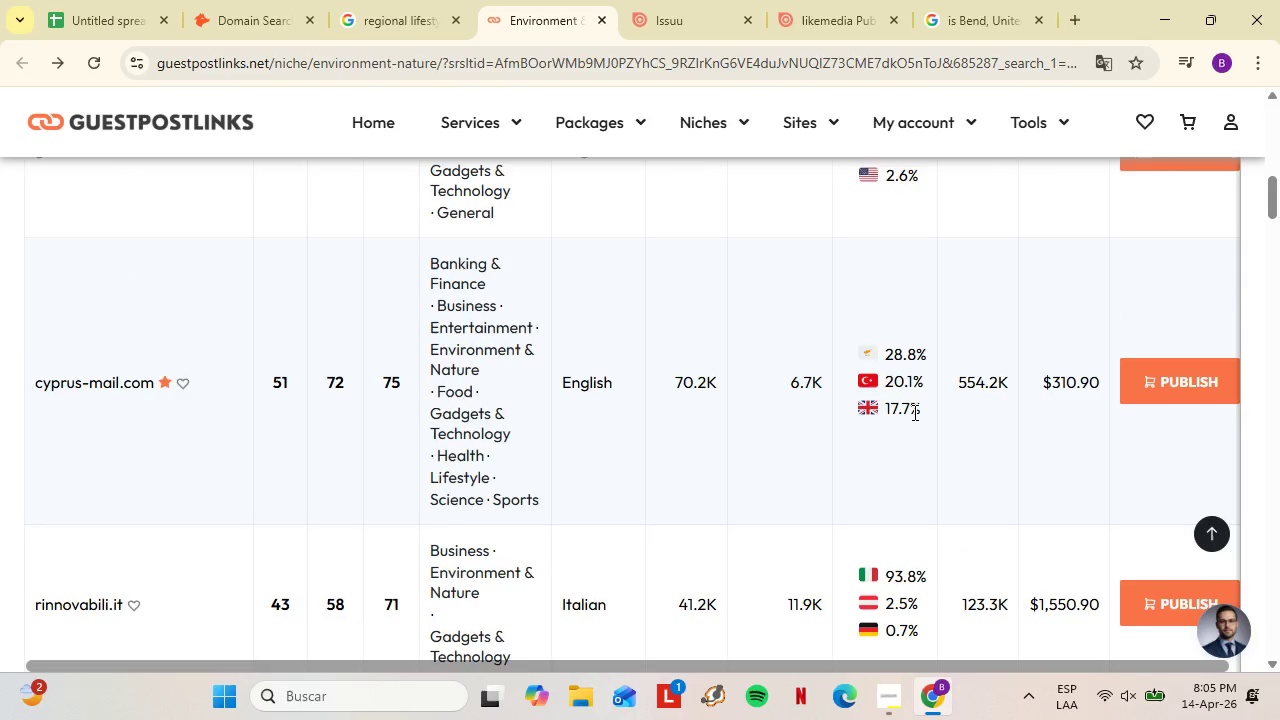 
scroll: coordinate [689, 517], scroll_direction: down, amount: 3.0
 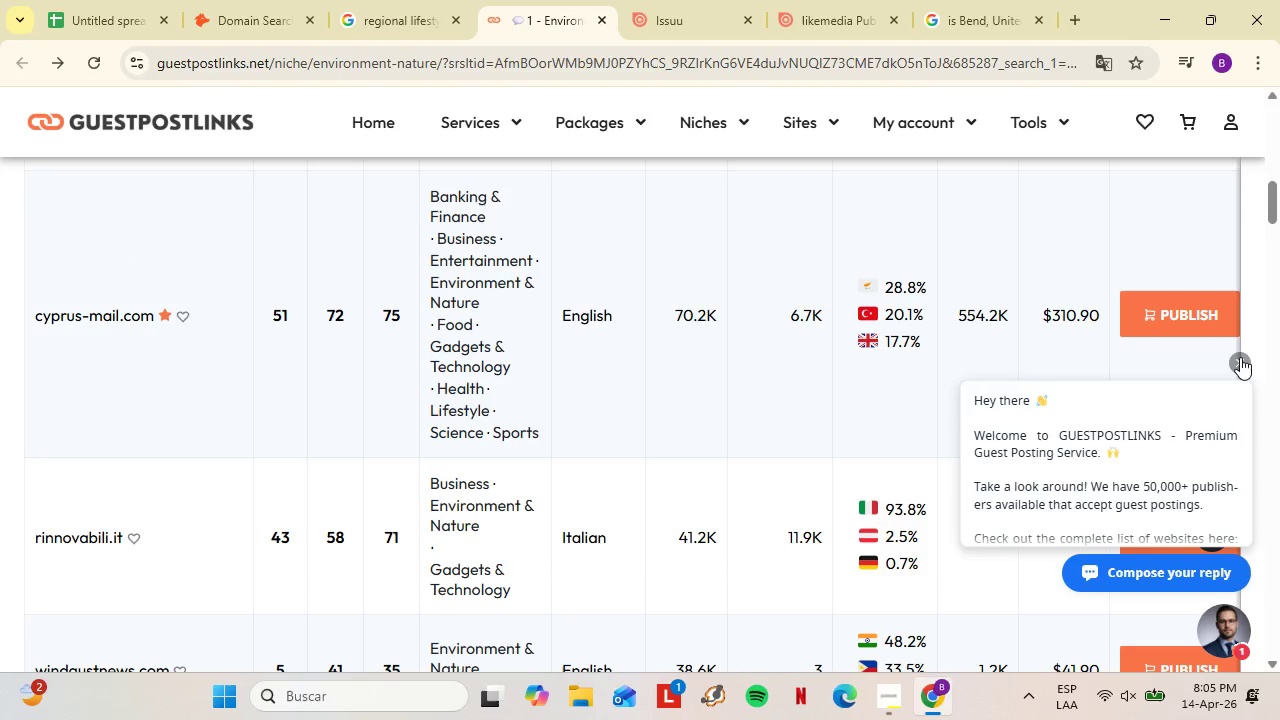 
left_click([898, 261])
 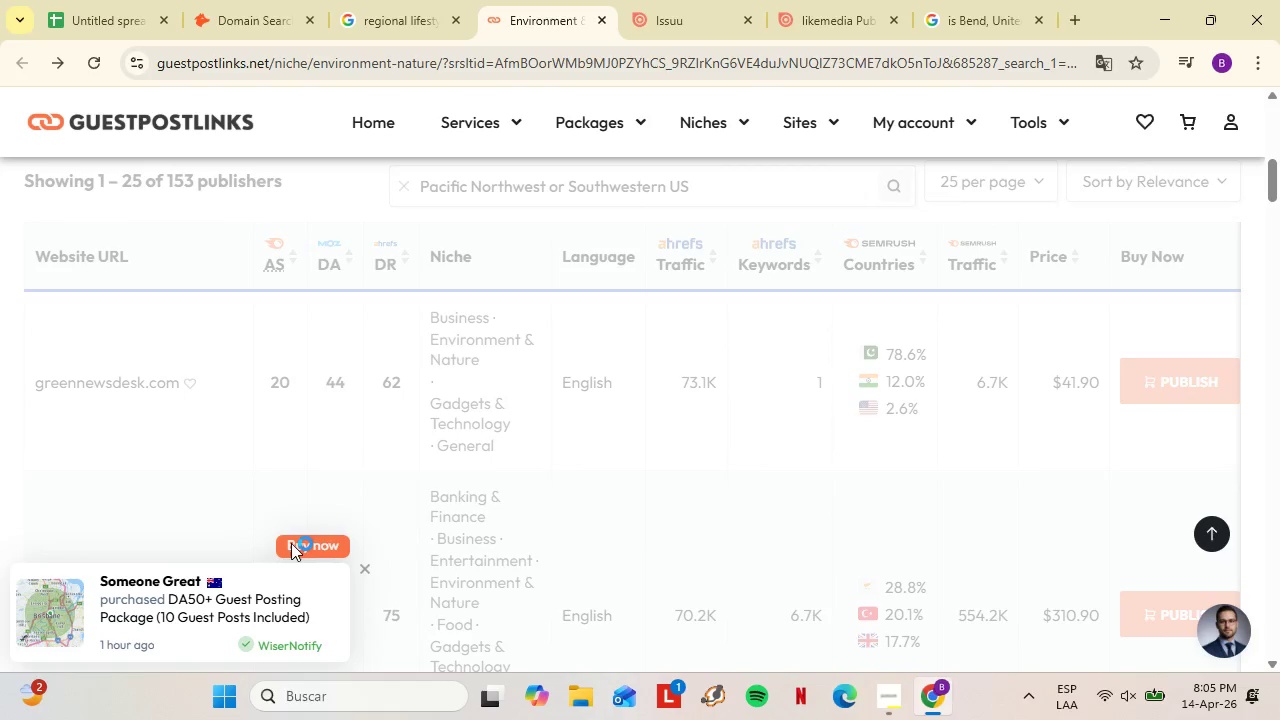 
scroll: coordinate [899, 264], scroll_direction: up, amount: 3.0
 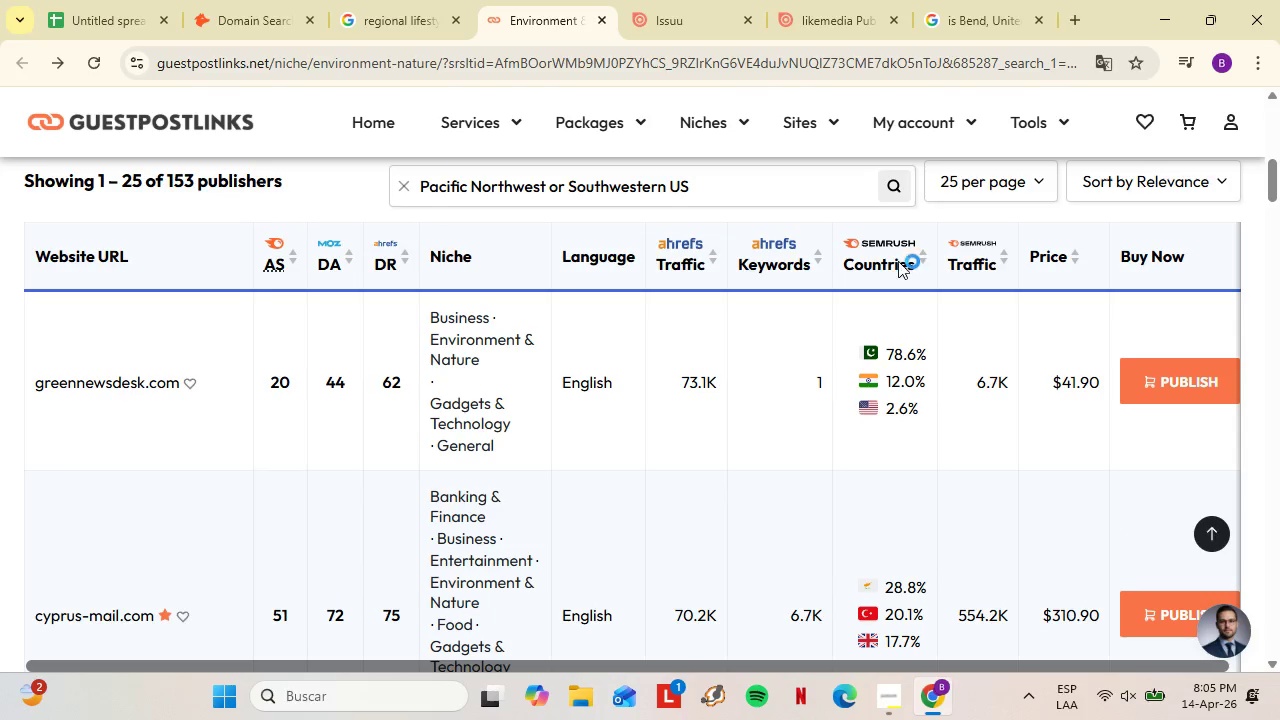 
left_click([365, 566])
 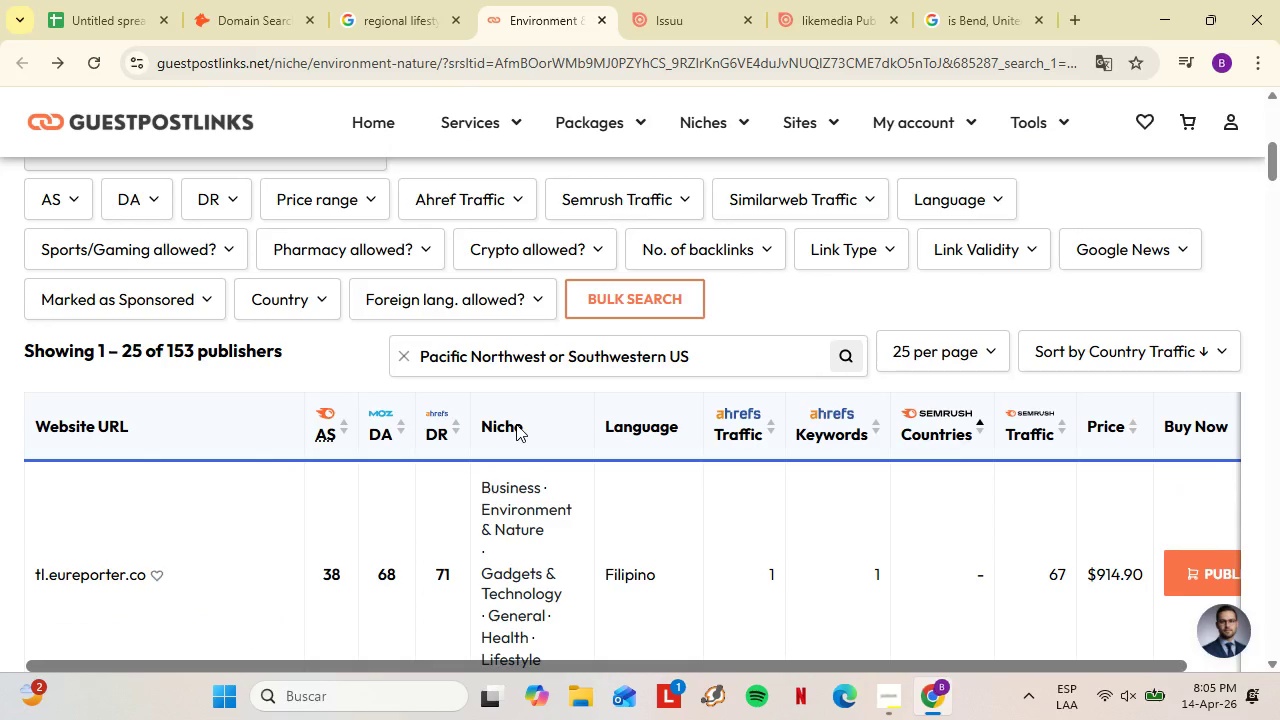 
left_click([516, 424])
 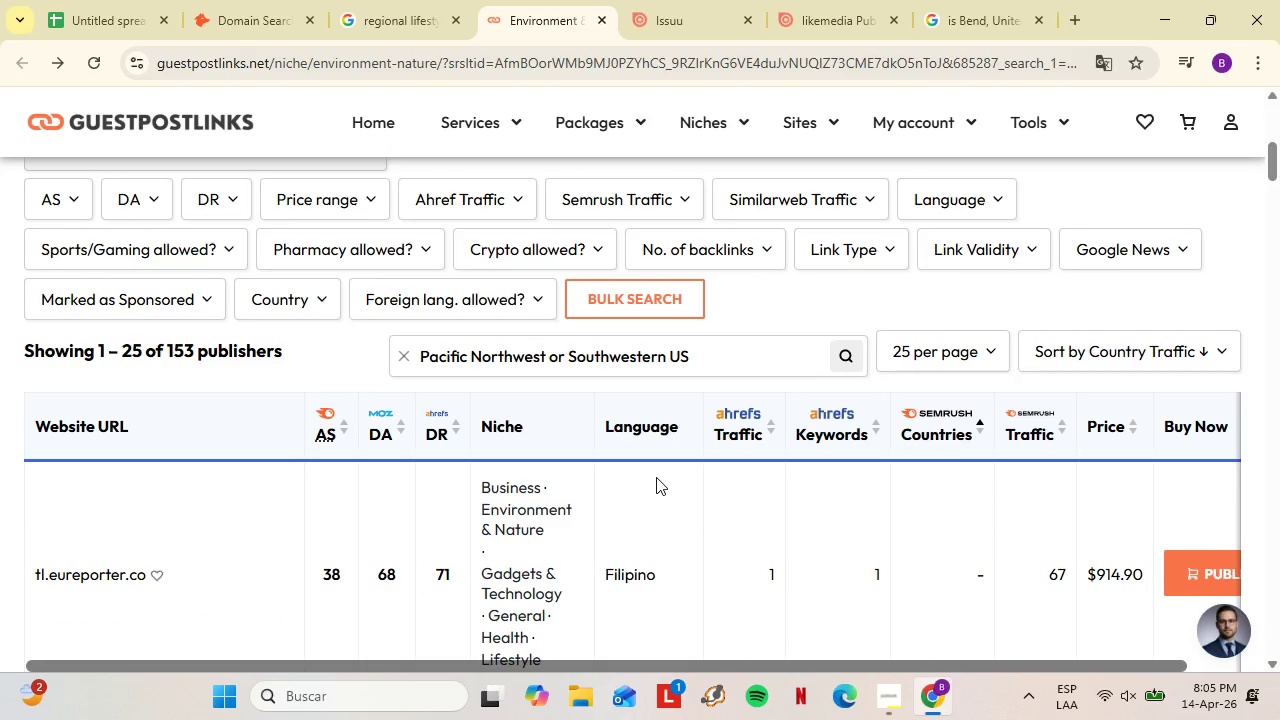 
left_click([980, 332])
 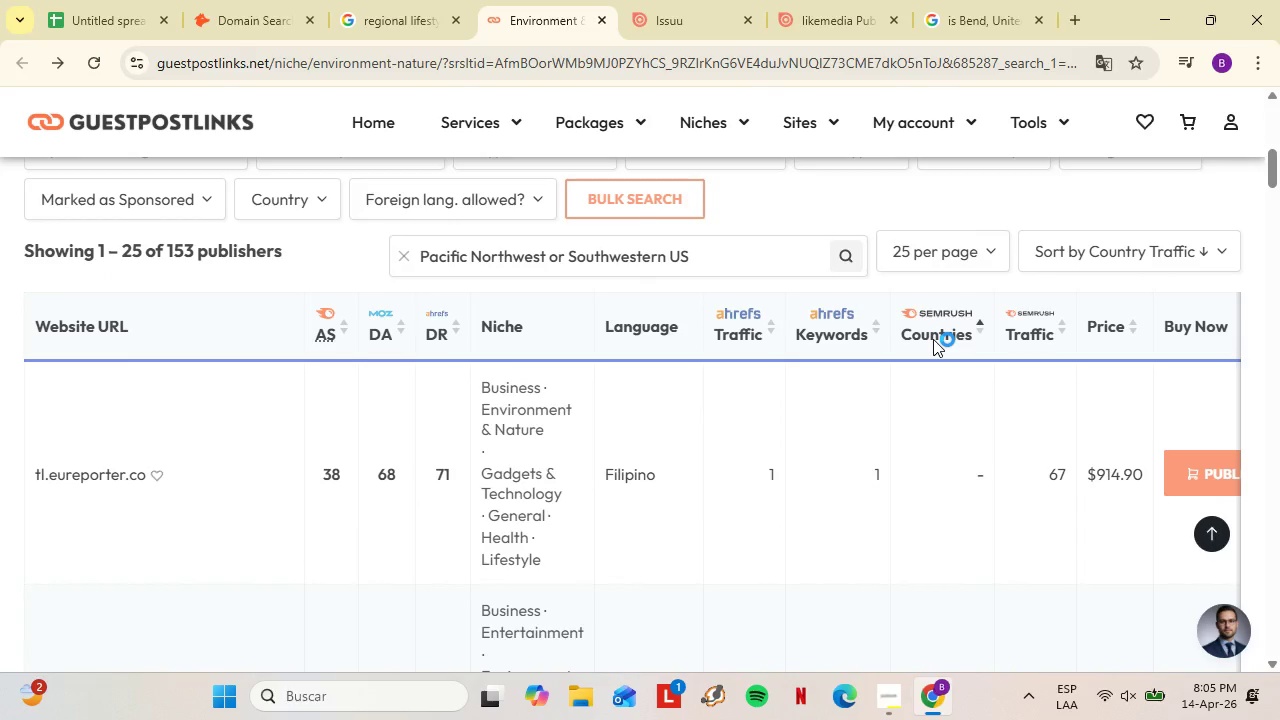 
scroll: coordinate [656, 477], scroll_direction: down, amount: 1.0
 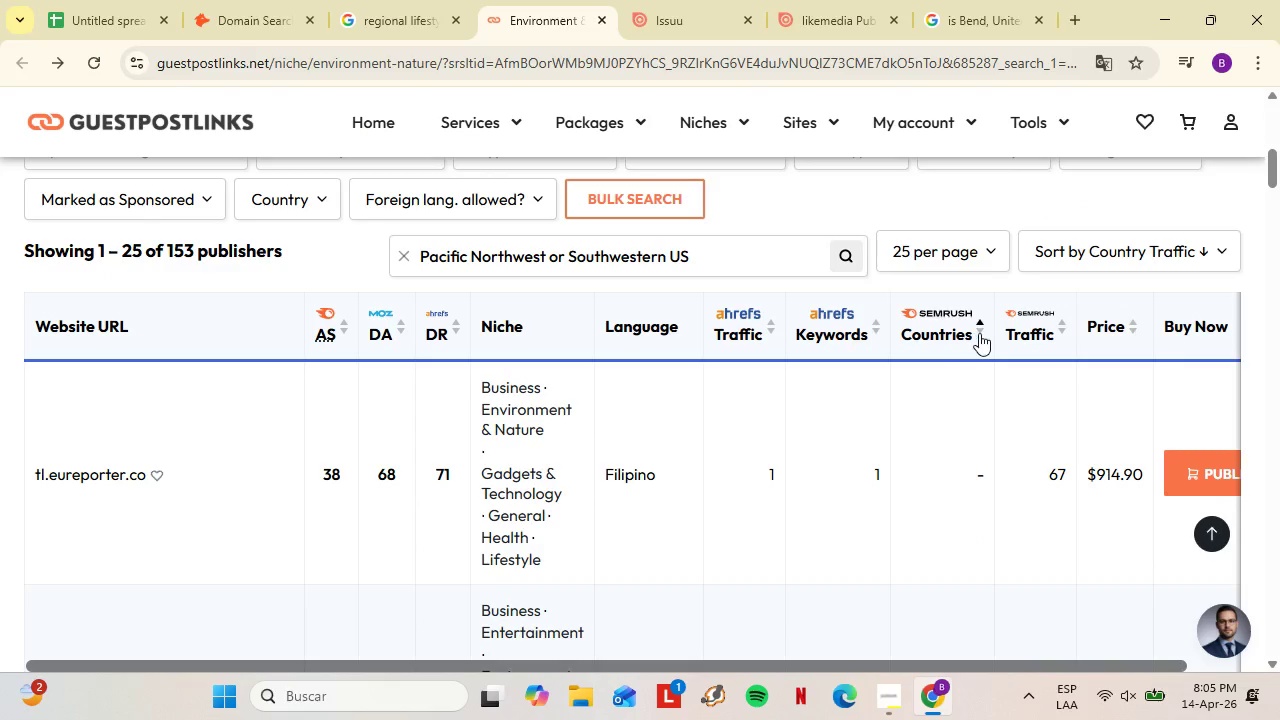 
double_click([933, 339])
 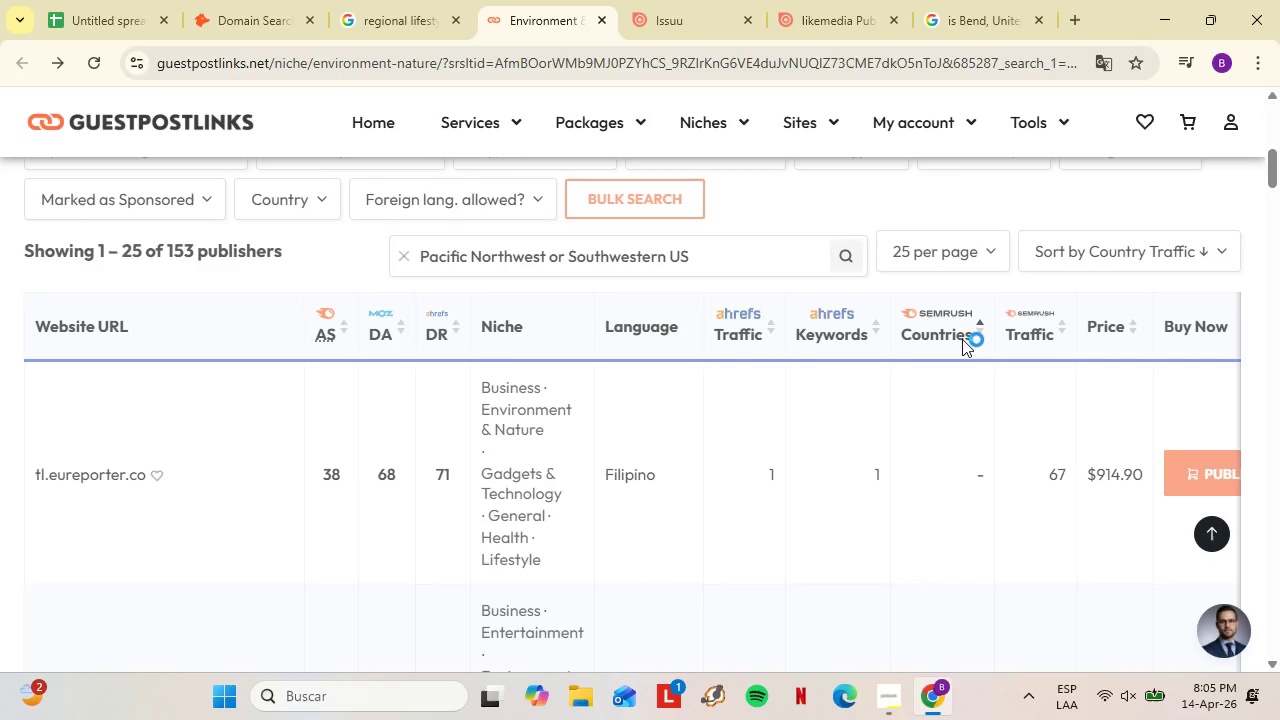 
wait(5.28)
 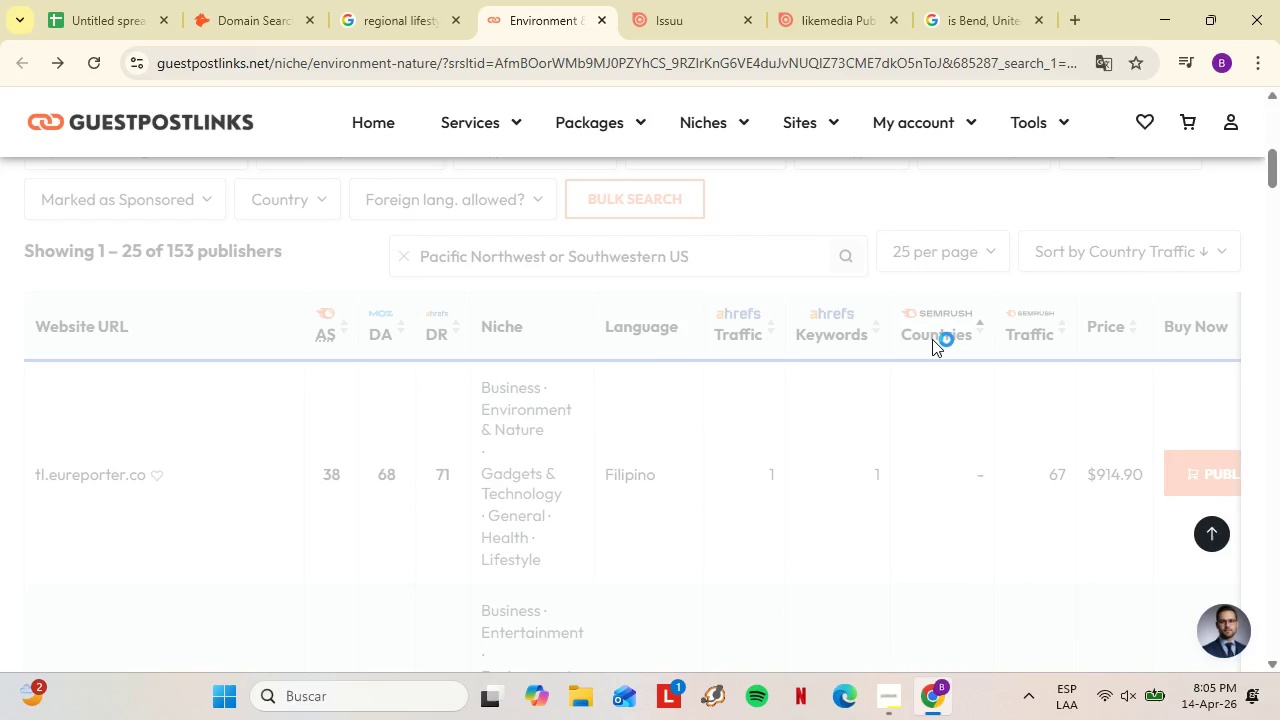 
left_click([909, 429])
 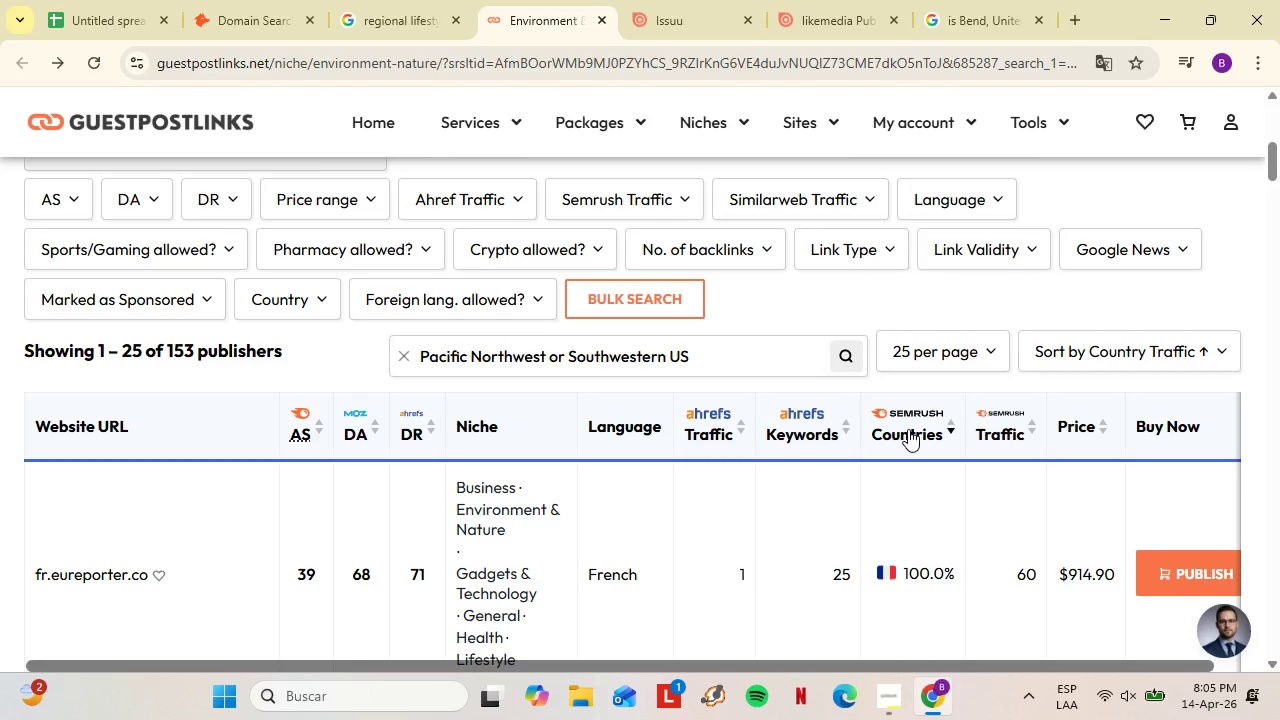 
scroll: coordinate [908, 429], scroll_direction: up, amount: 2.0
 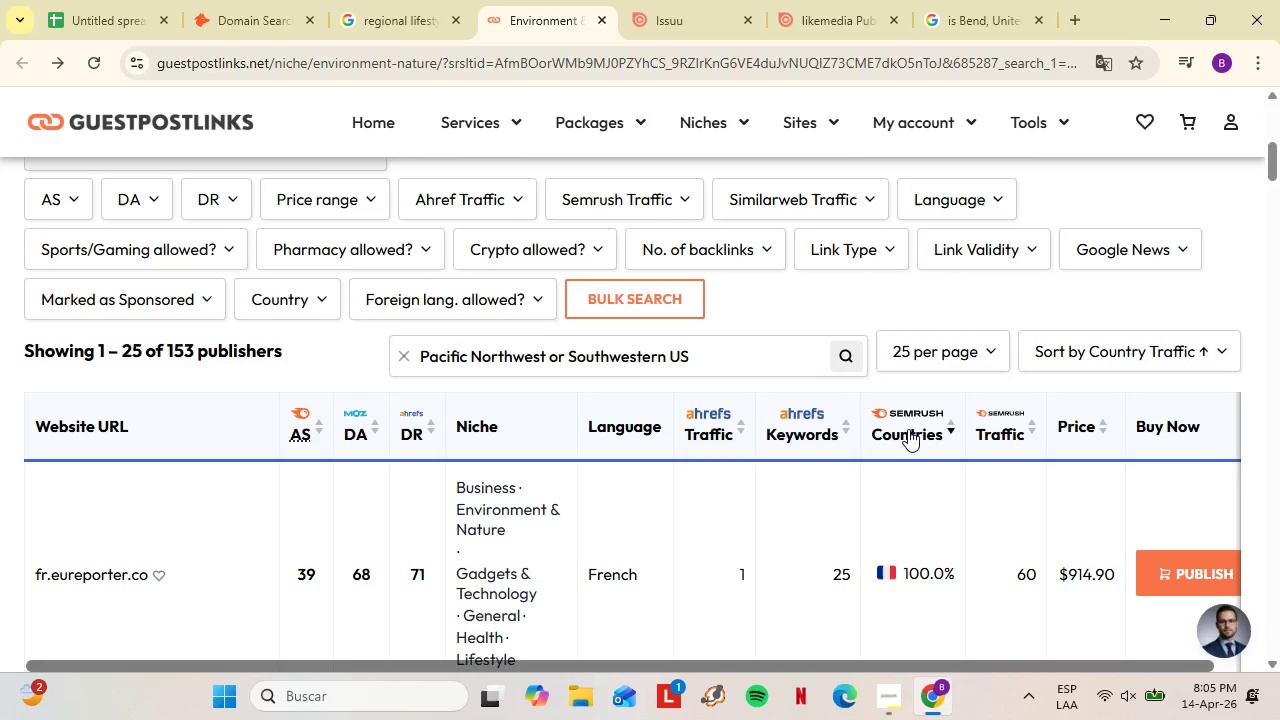 
scroll: coordinate [908, 429], scroll_direction: down, amount: 3.0
 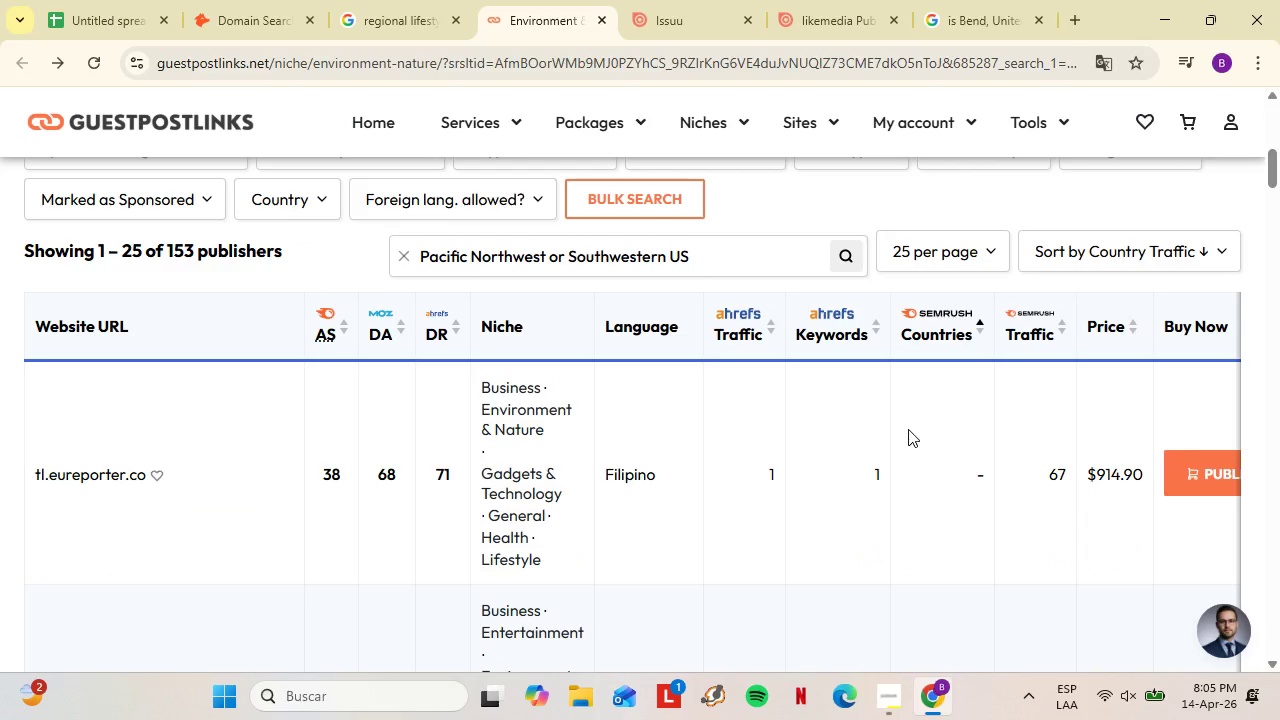 
scroll: coordinate [908, 429], scroll_direction: up, amount: 3.0
 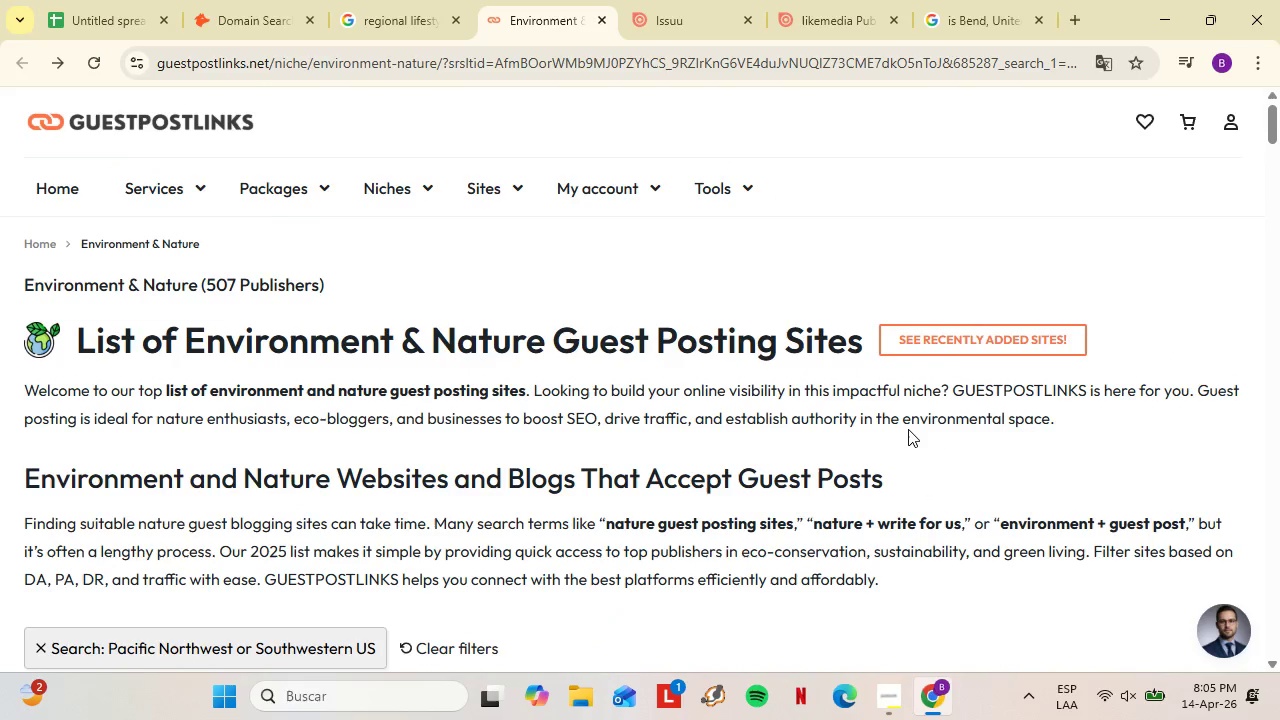 
scroll: coordinate [907, 429], scroll_direction: down, amount: 4.0
 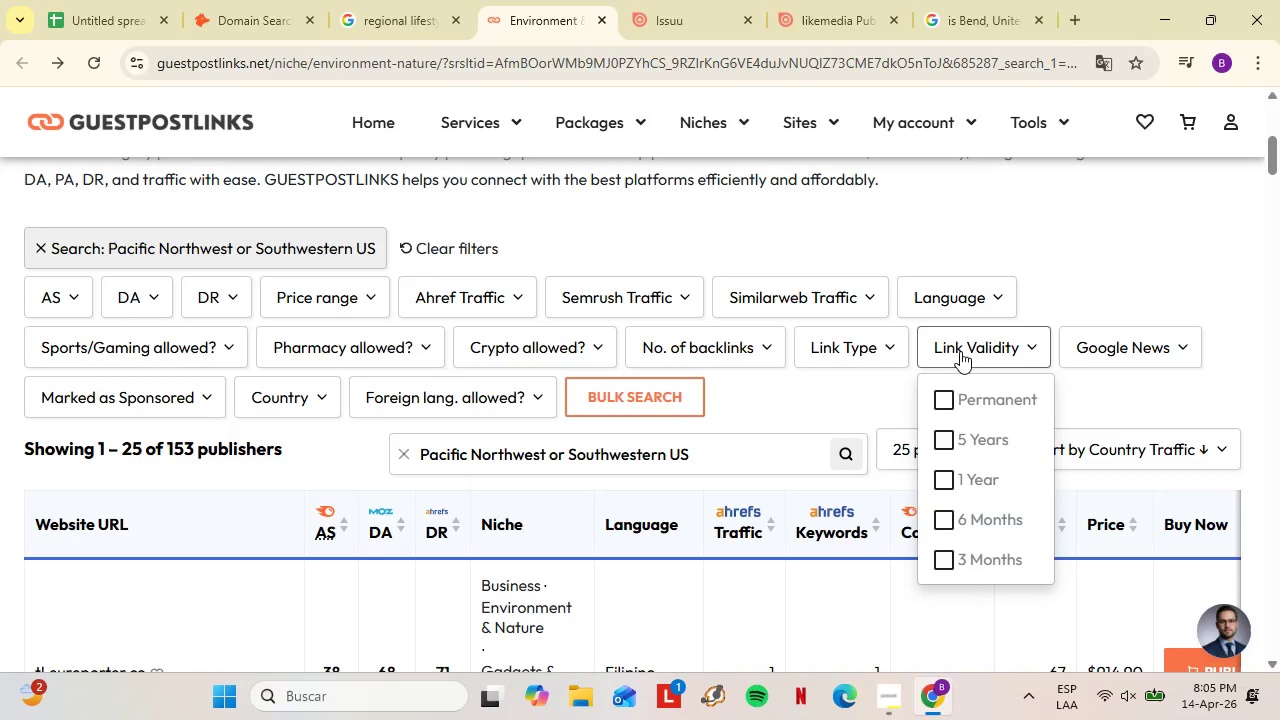 
left_click_drag(start_coordinate=[734, 446], to_coordinate=[691, 446])
 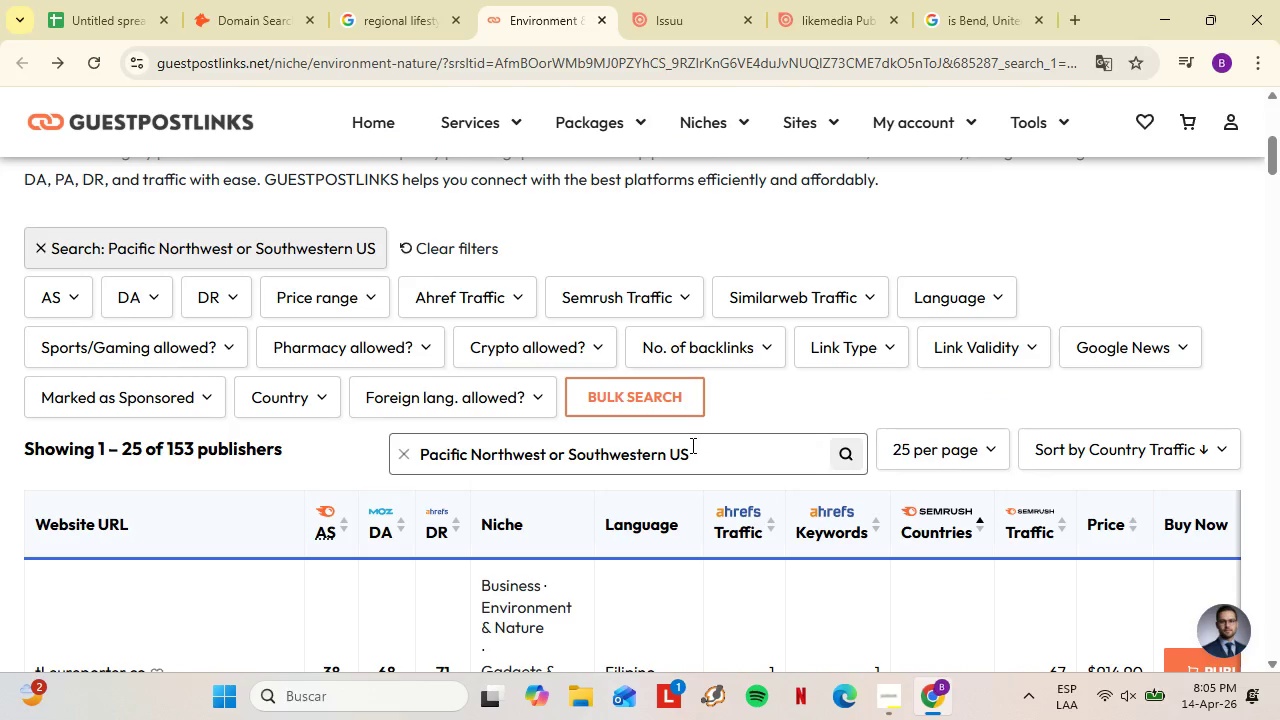 
key(Shift+ShiftLeft)
 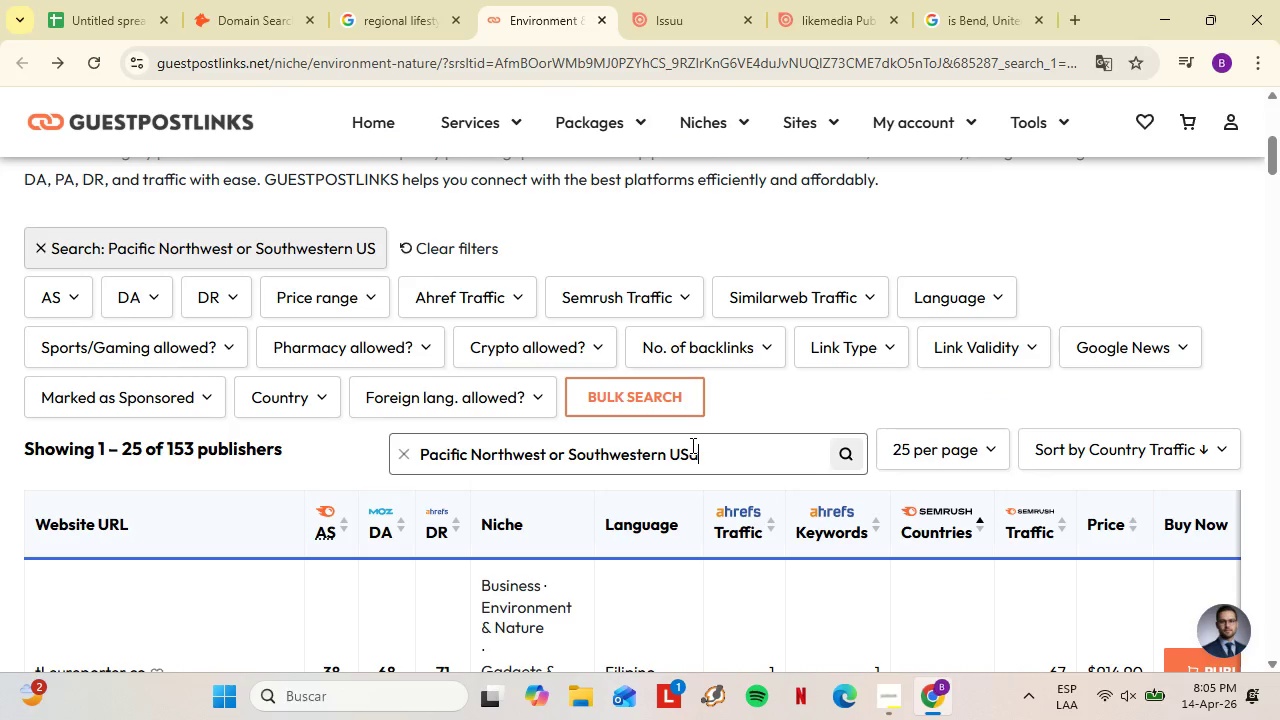 
key(A)
 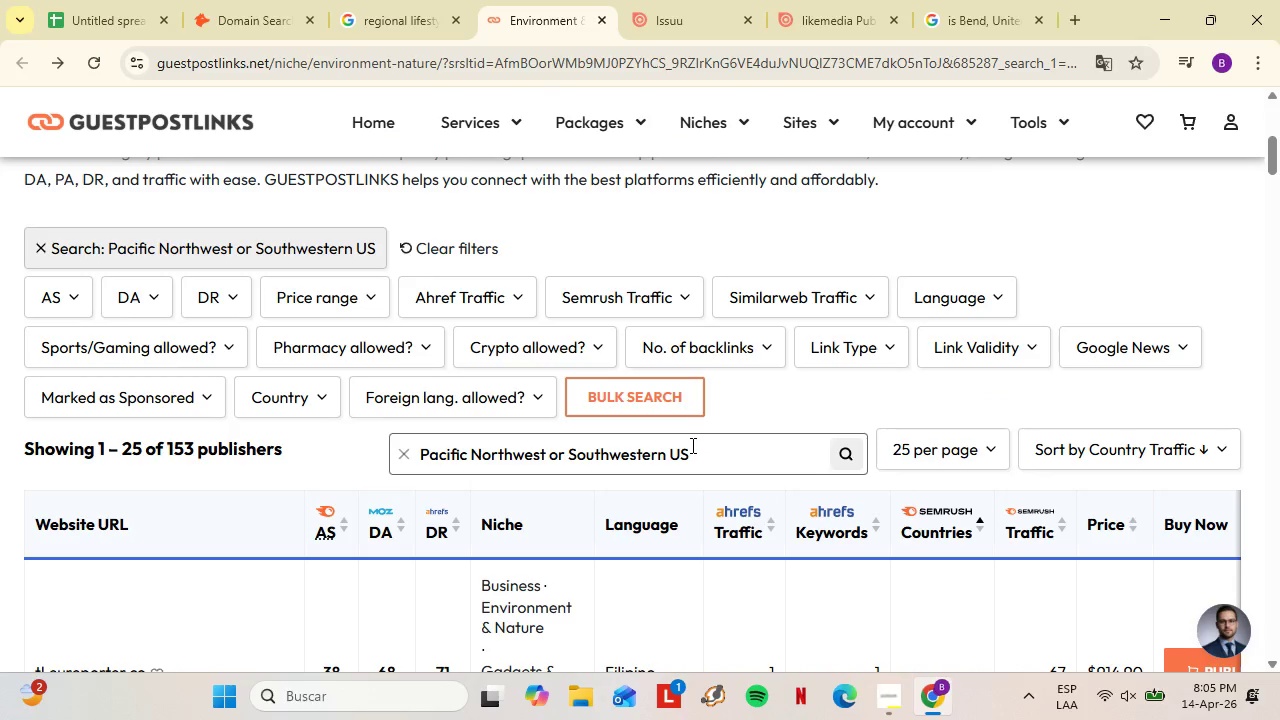 
key(Backspace)
 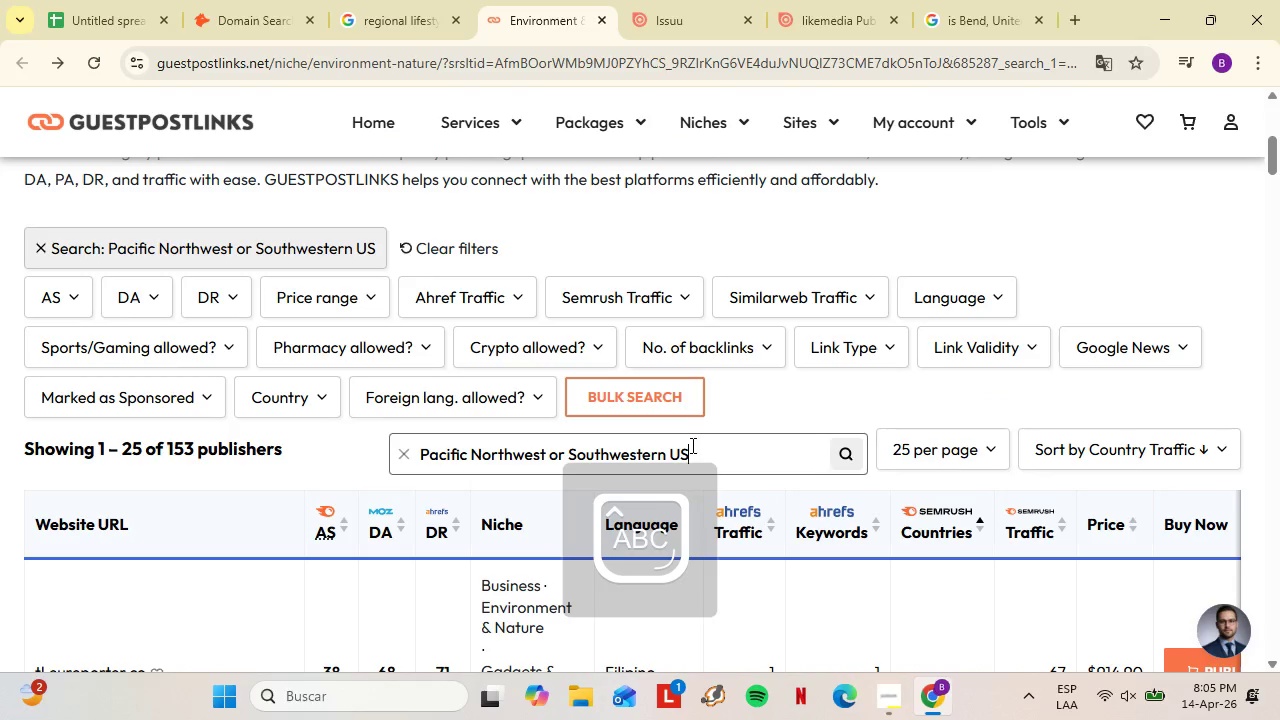 
key(CapsLock)
 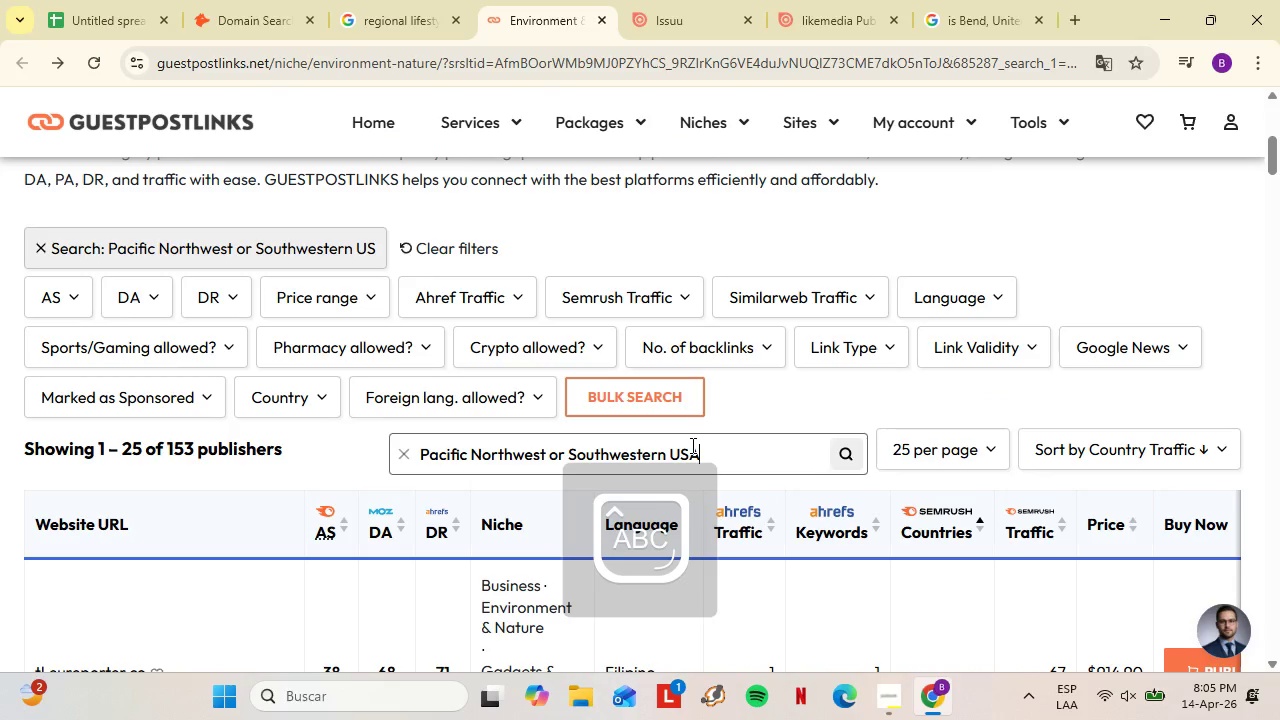 
key(A)
 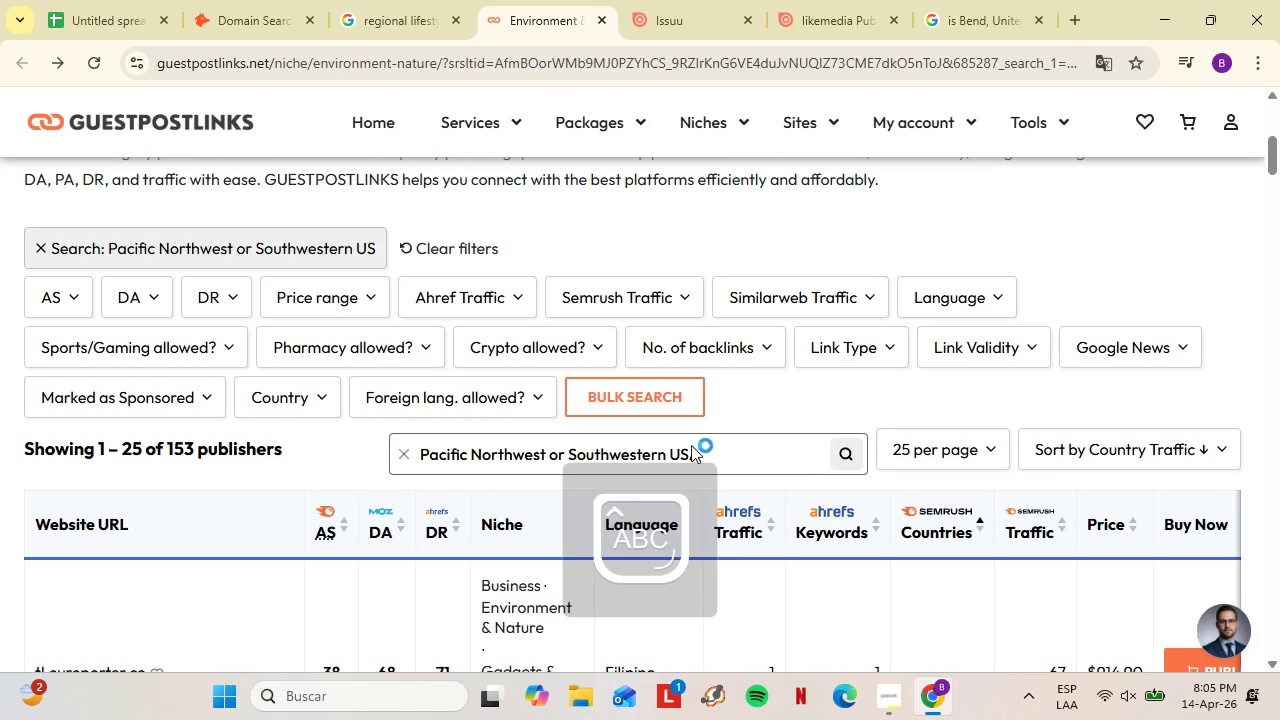 
key(Enter)
 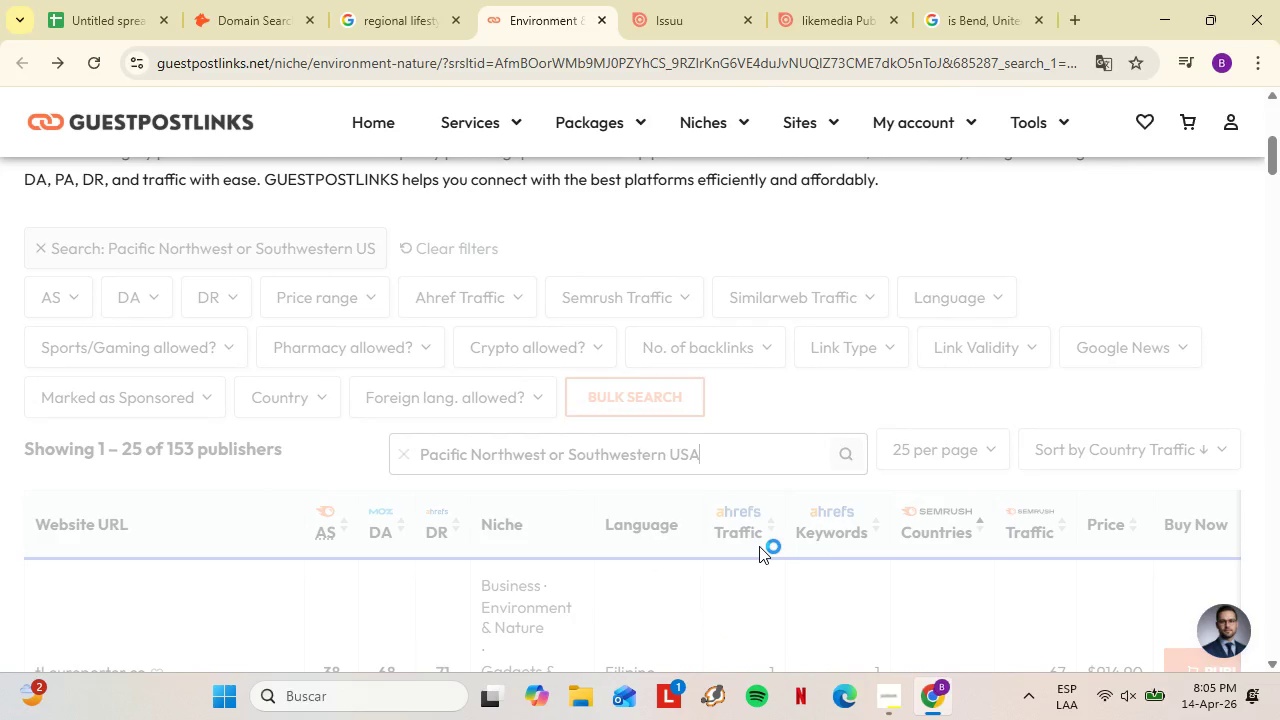 
scroll: coordinate [779, 519], scroll_direction: up, amount: 2.0
 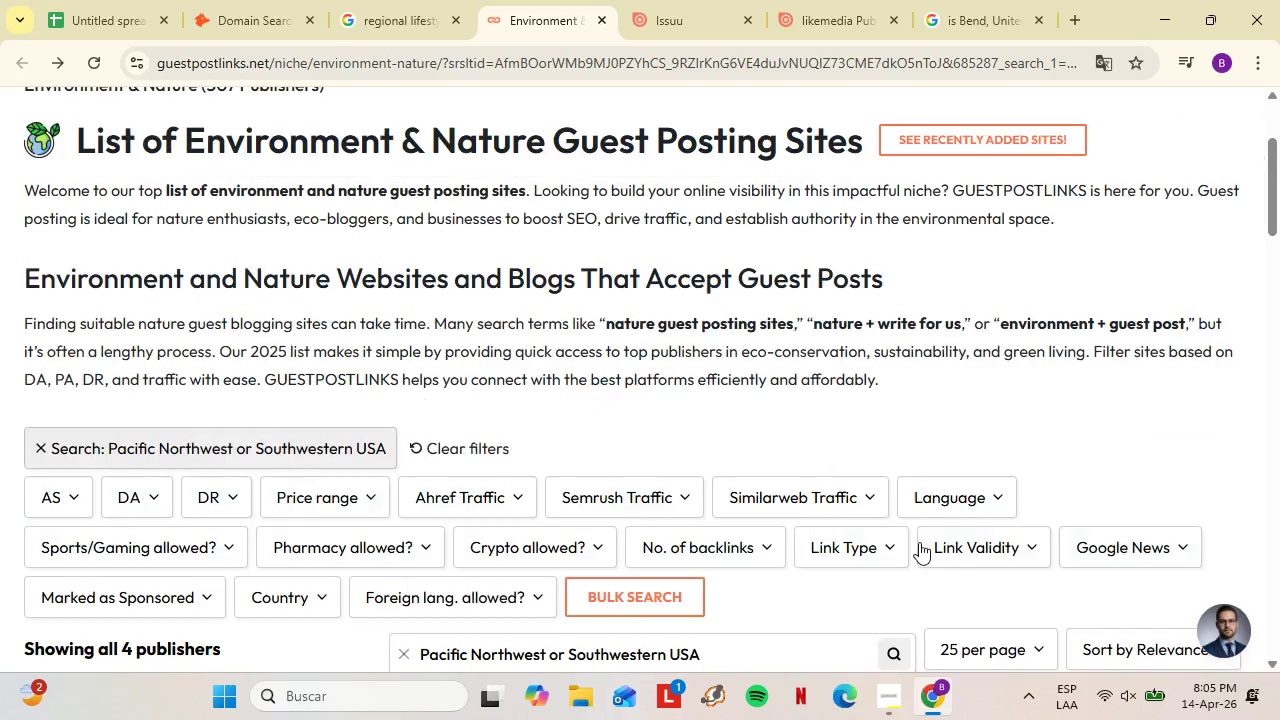 
scroll: coordinate [910, 536], scroll_direction: down, amount: 5.0
 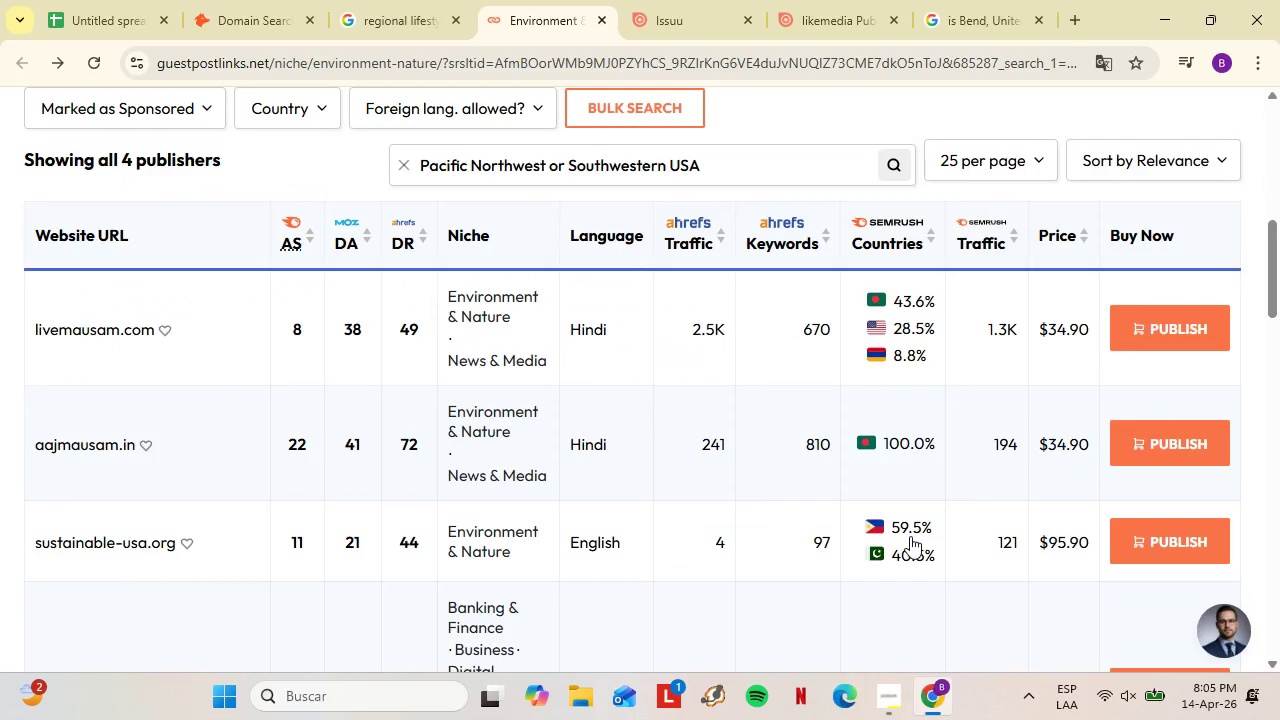 
scroll: coordinate [862, 560], scroll_direction: up, amount: 1.0
 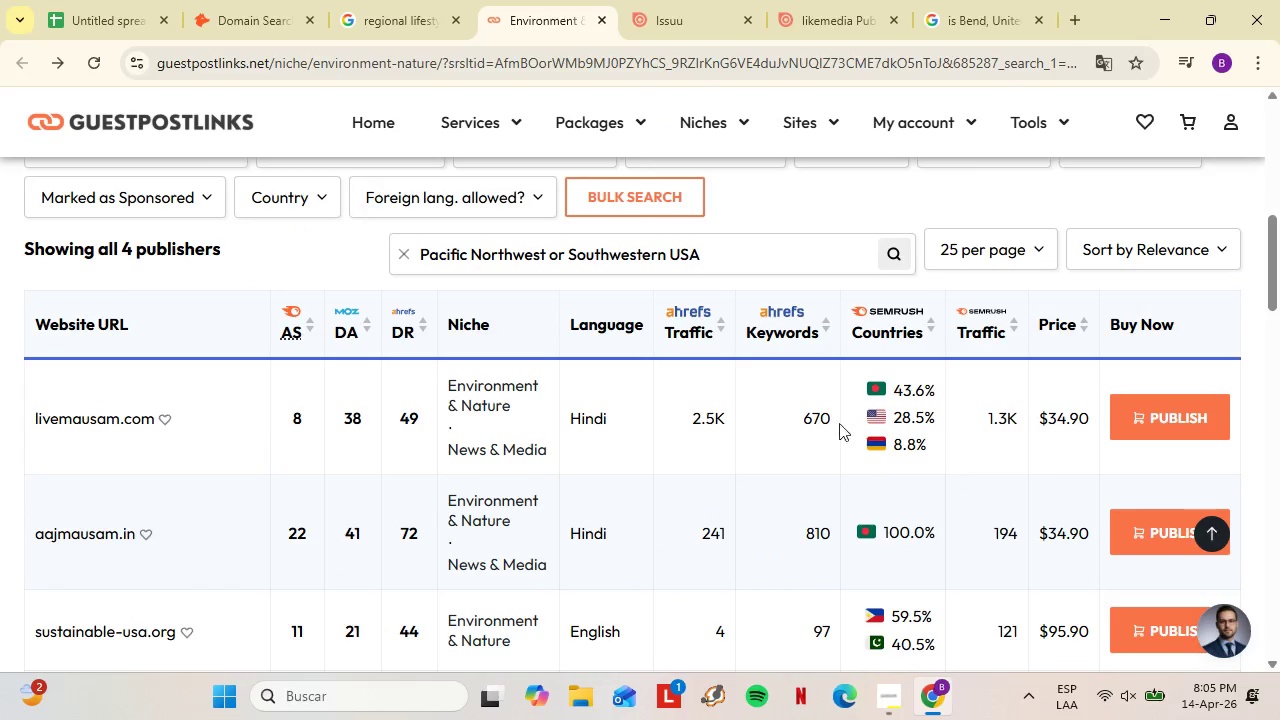 
left_click_drag(start_coordinate=[174, 535], to_coordinate=[33, 522])
 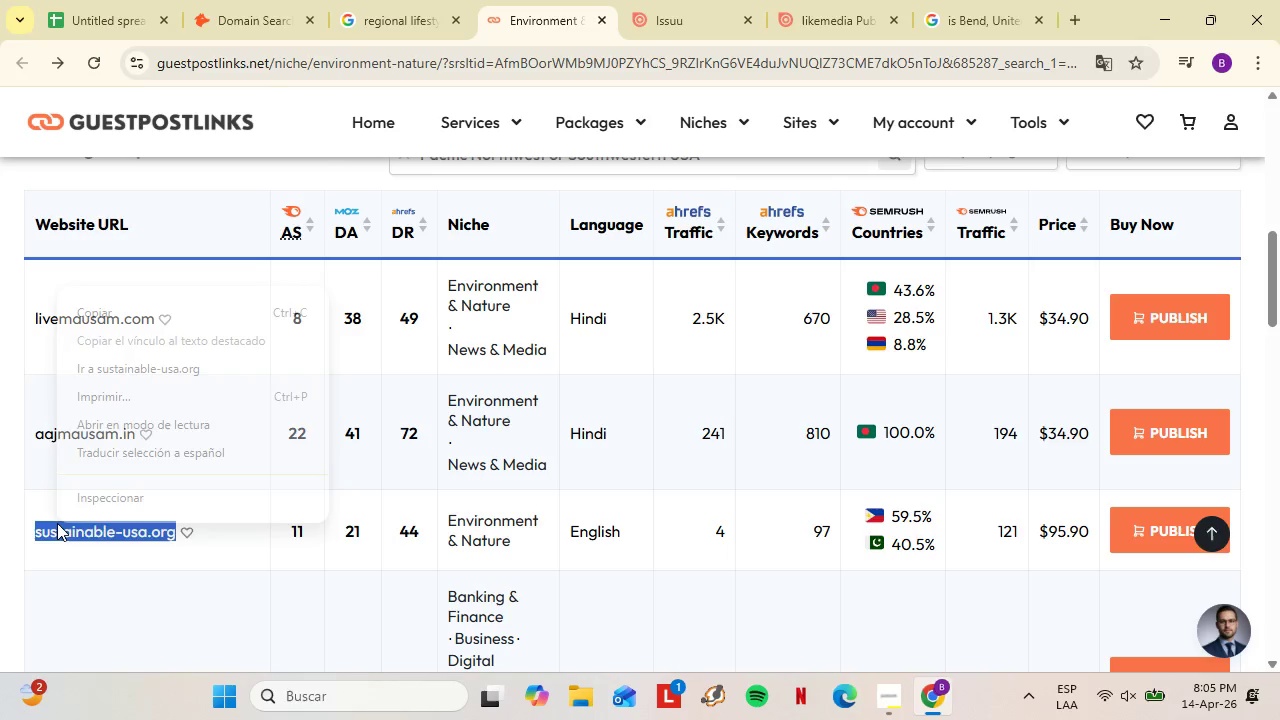 
scroll: coordinate [606, 532], scroll_direction: down, amount: 1.0
 